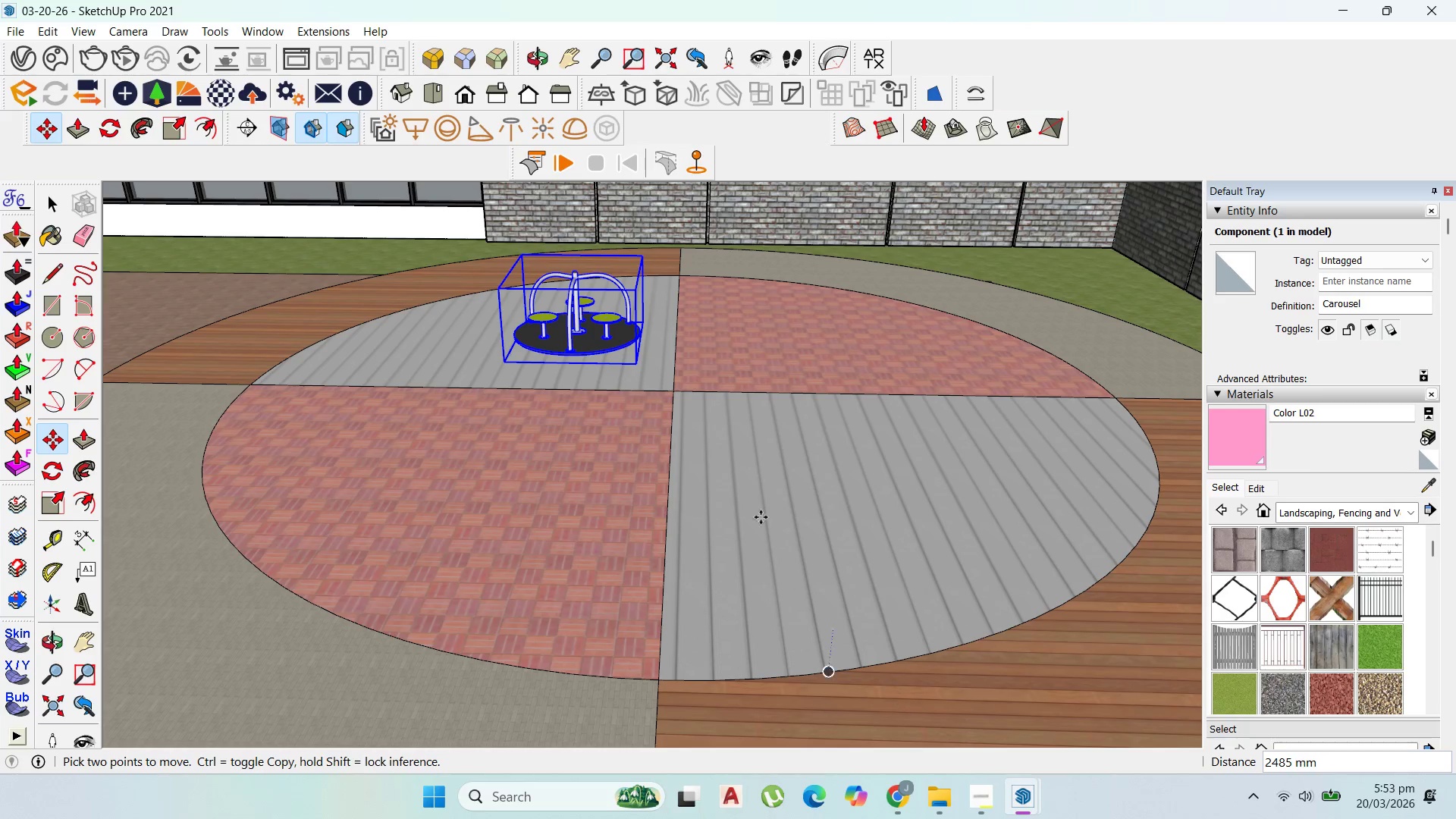 
scroll: coordinate [705, 460], scroll_direction: up, amount: 3.0
 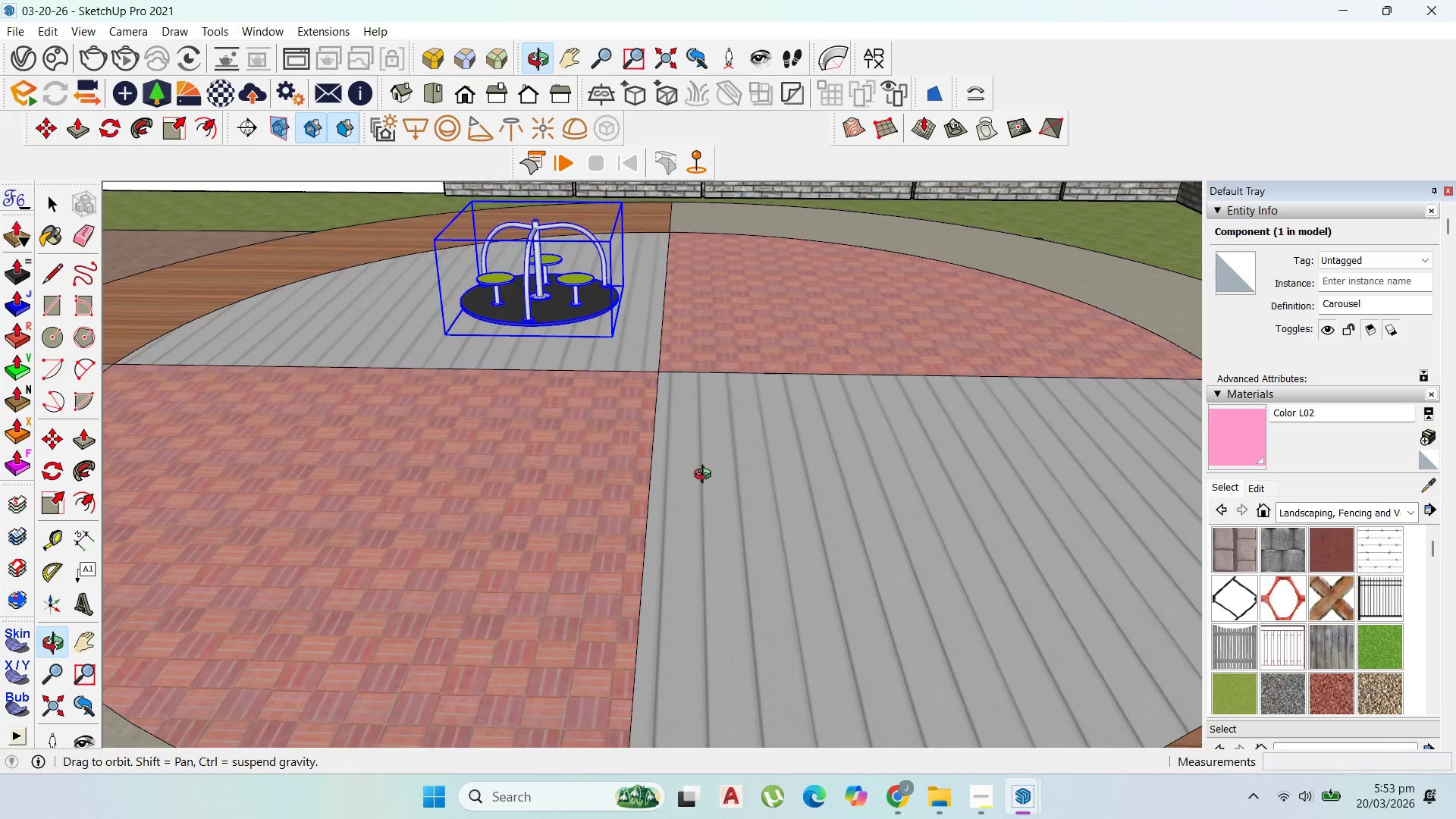 
key(Control+V)
 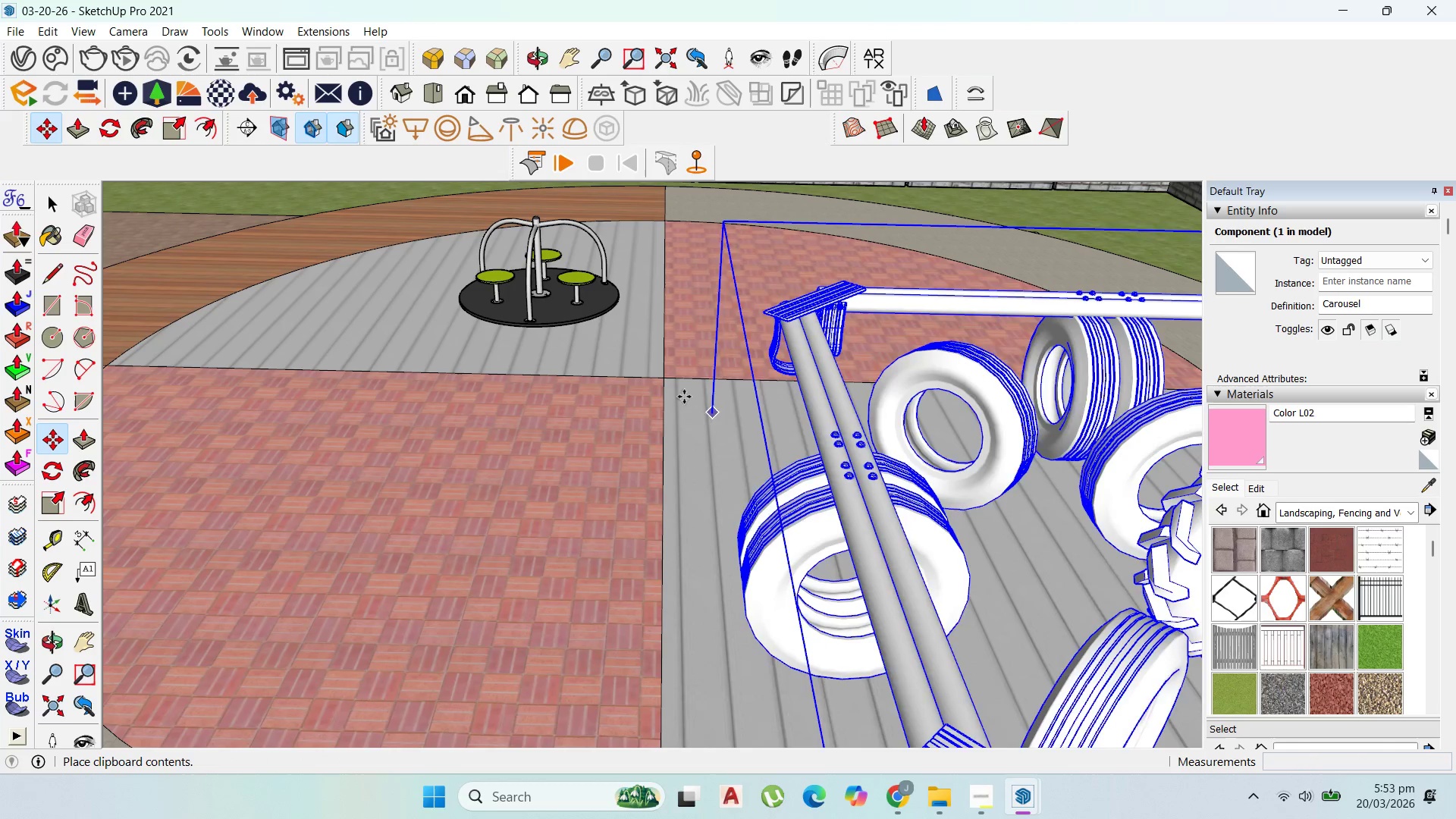 
scroll: coordinate [630, 381], scroll_direction: down, amount: 3.0
 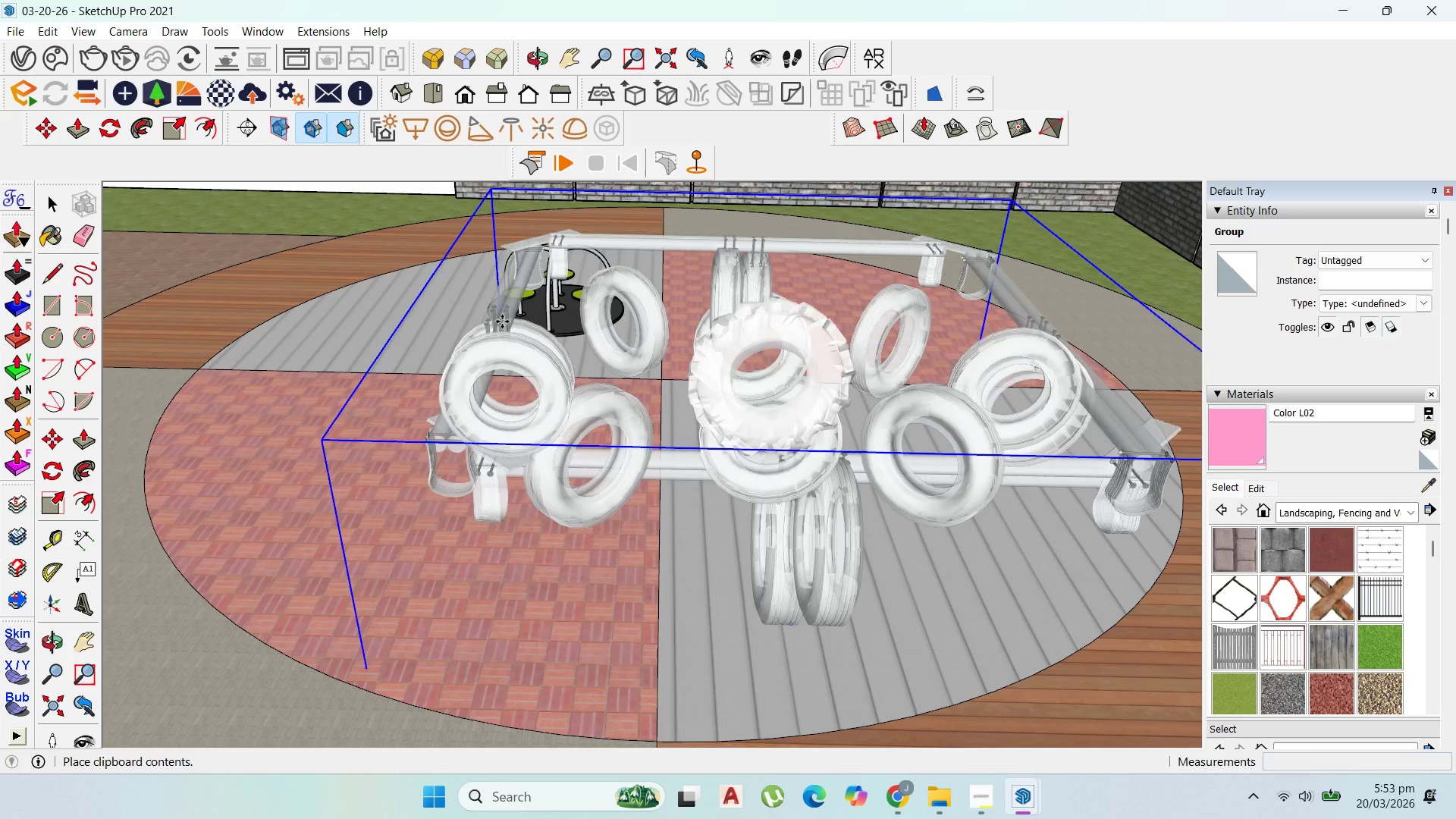 
left_click([504, 319])
 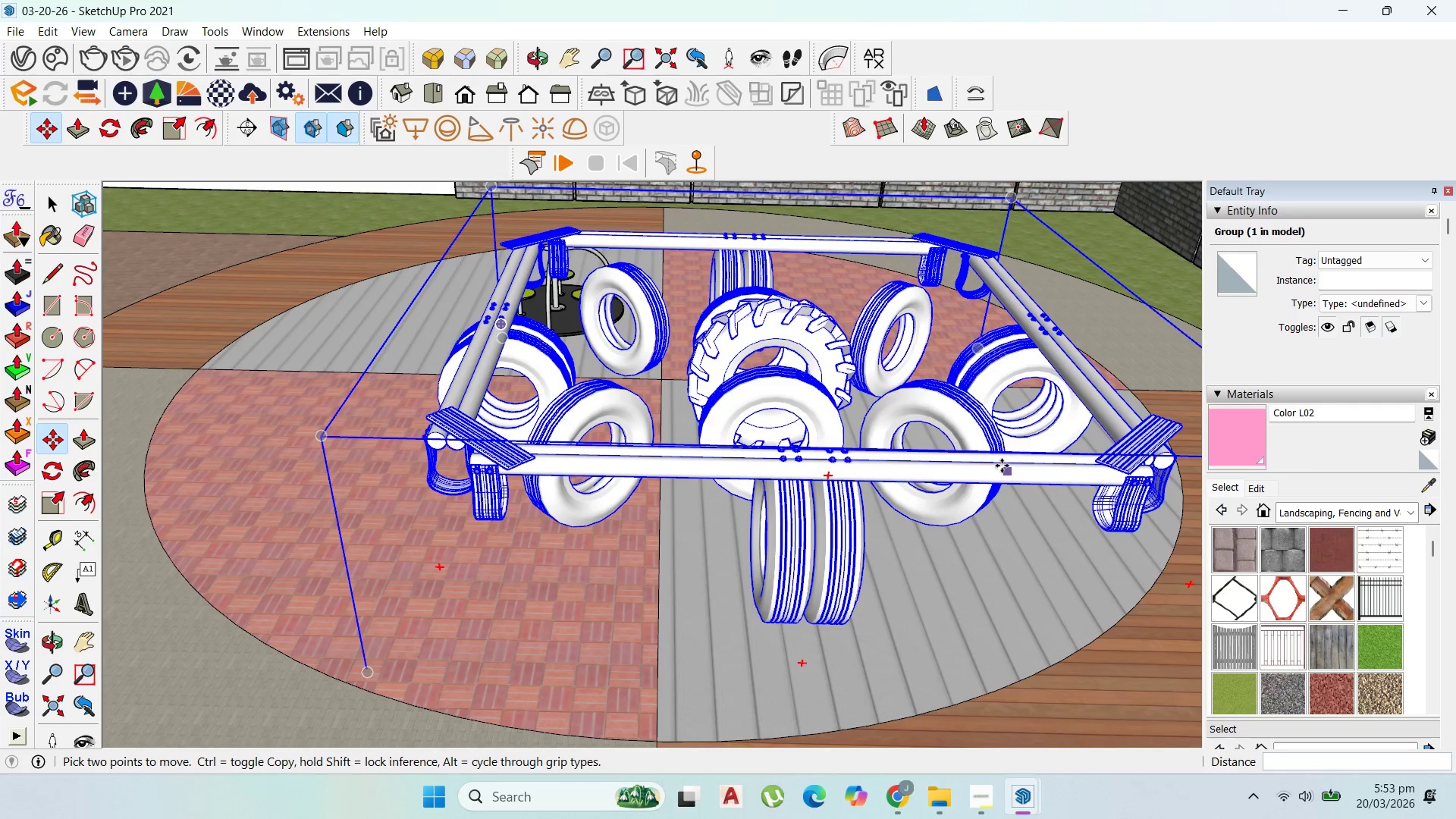 
left_click([1001, 462])
 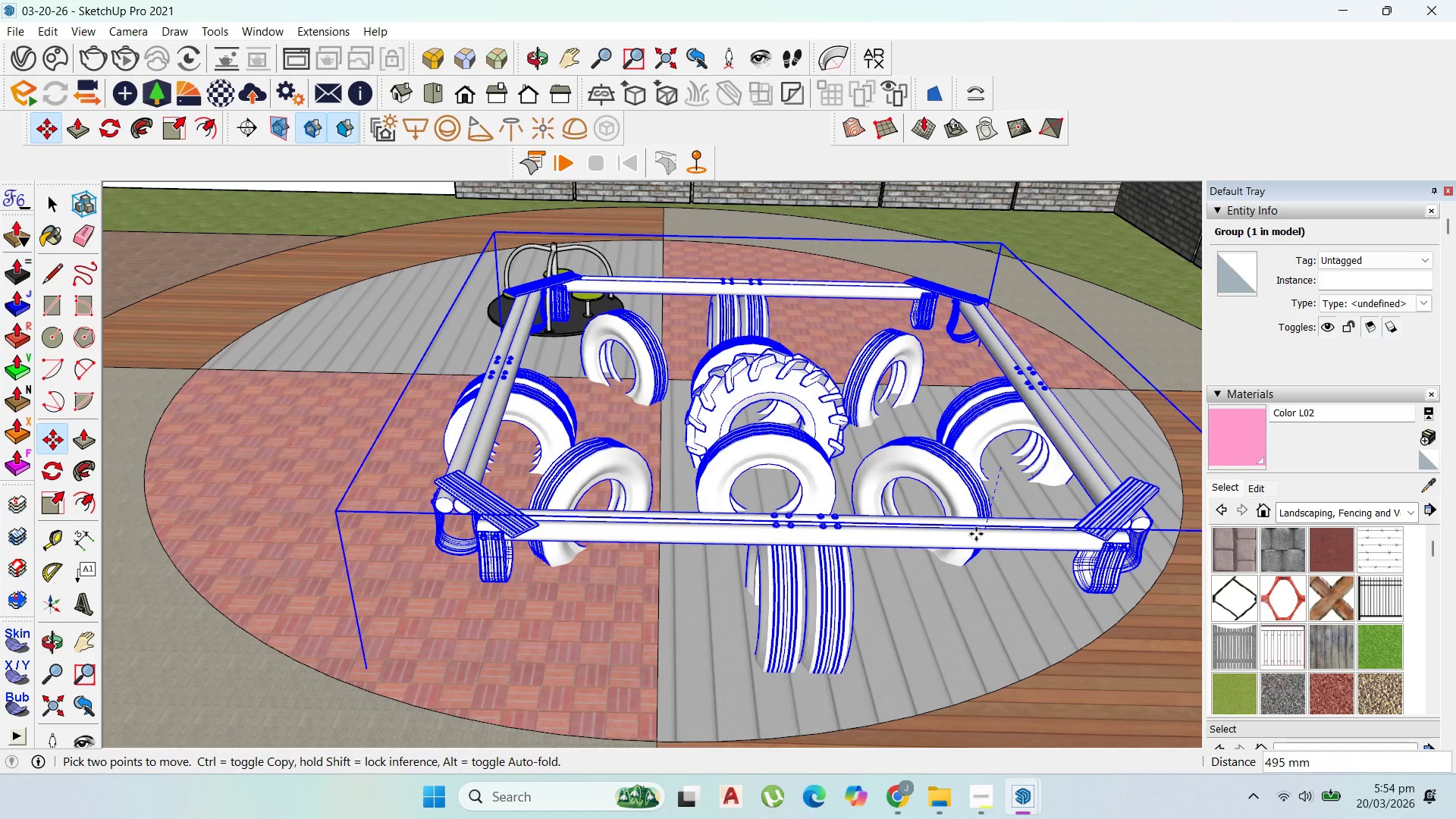 
left_click_drag(start_coordinate=[891, 492], to_coordinate=[867, 481])
 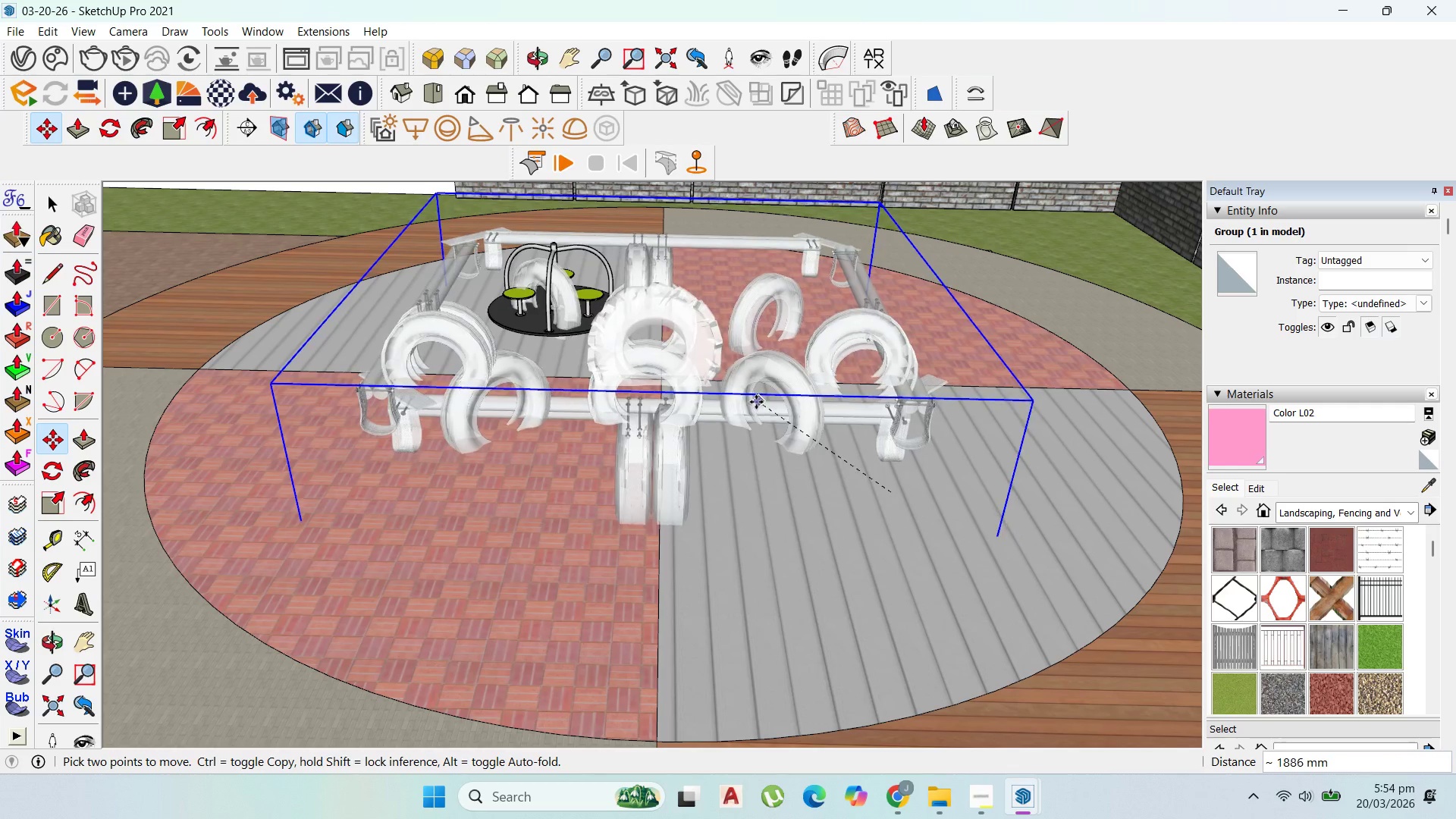 
left_click([752, 406])
 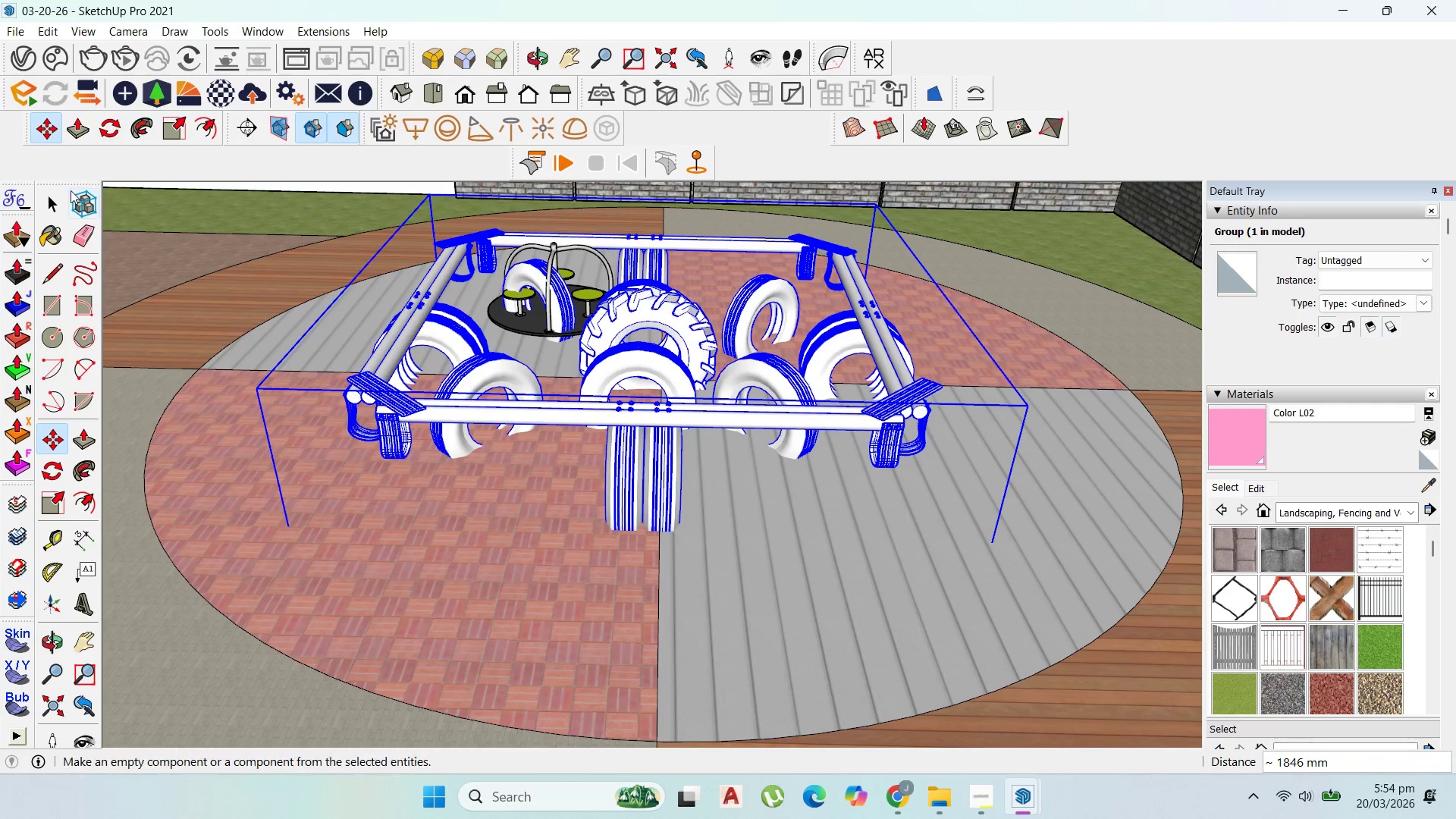 
left_click([46, 211])
 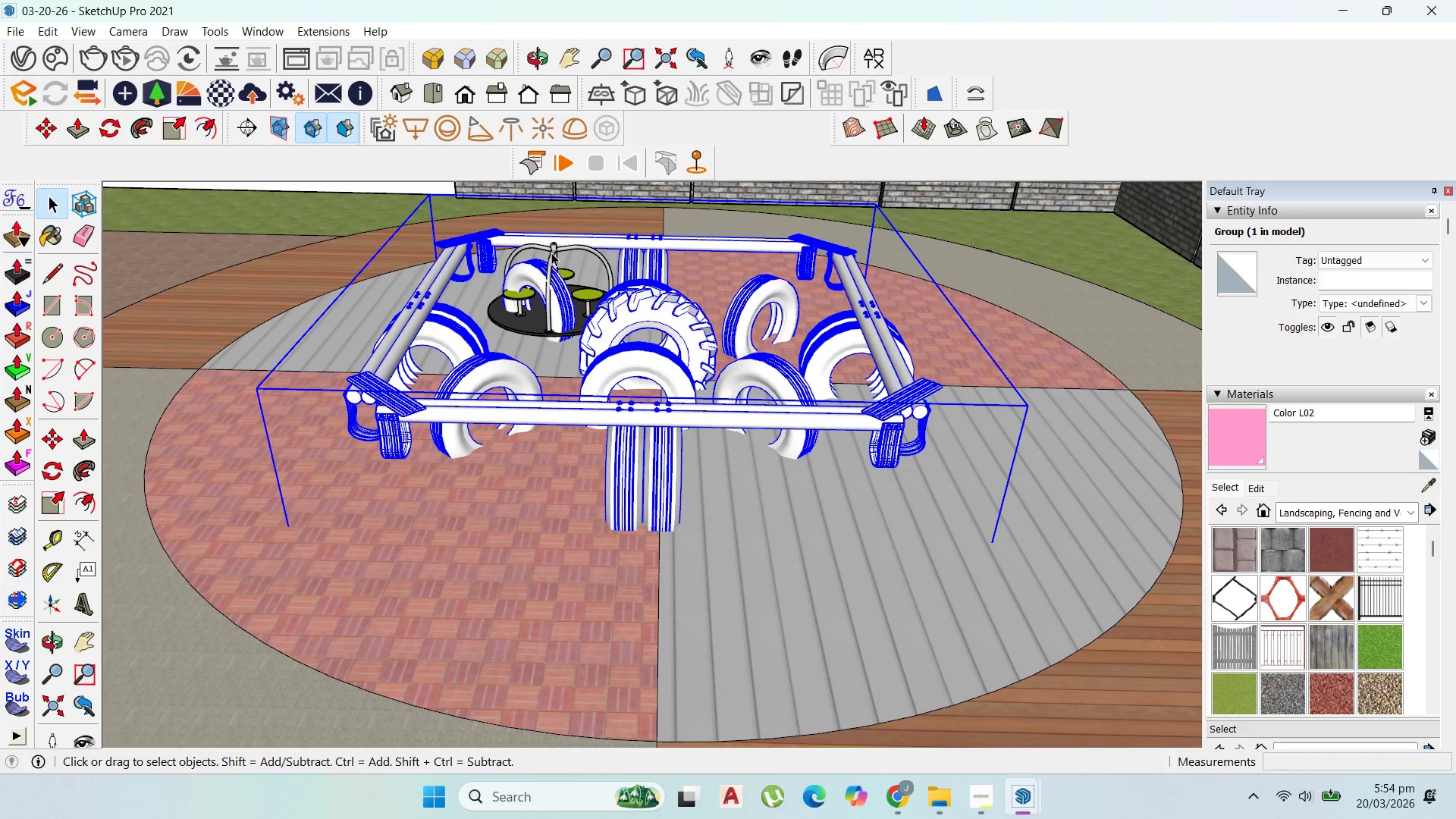 
left_click([552, 252])
 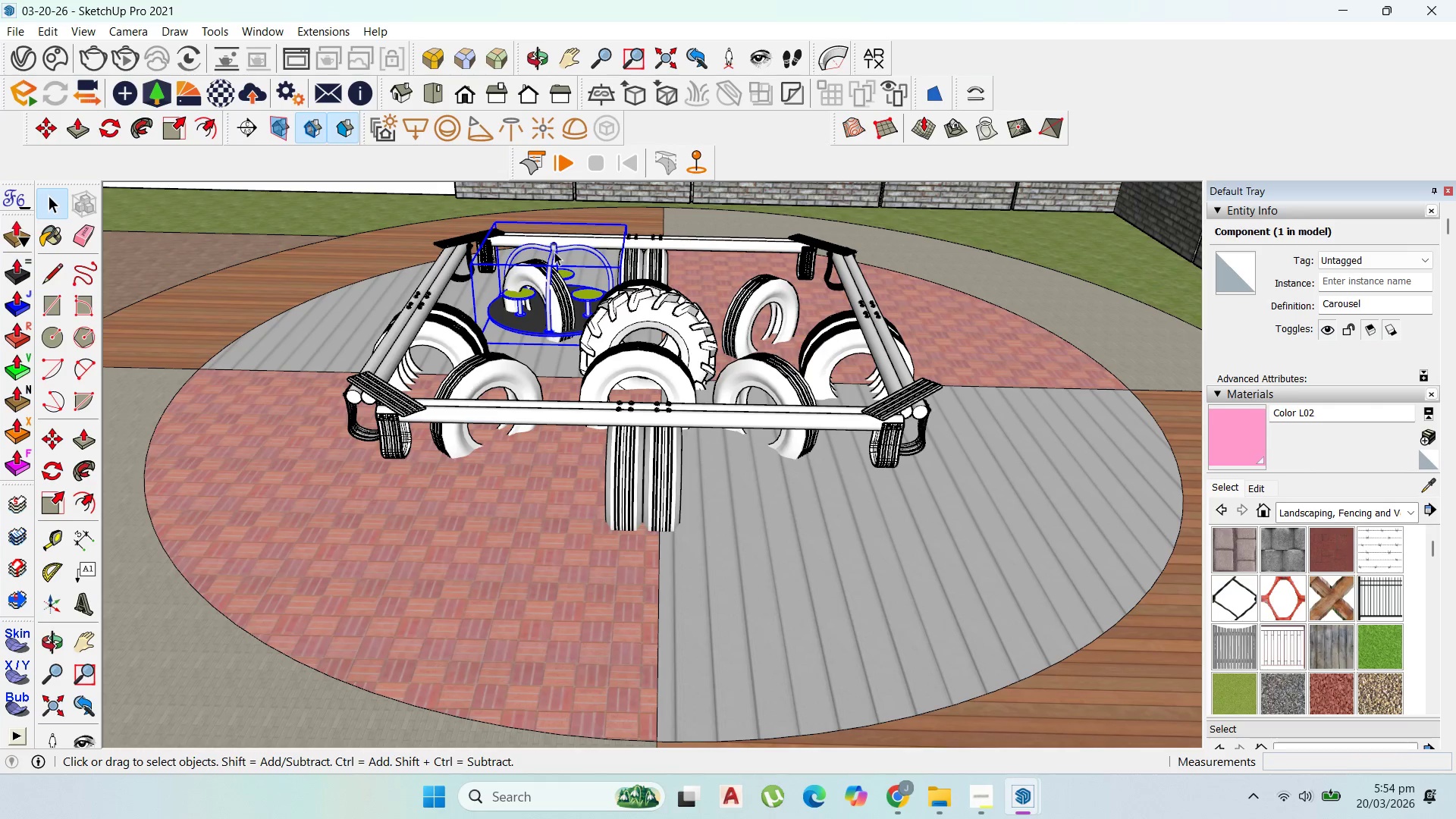 
key(Delete)
 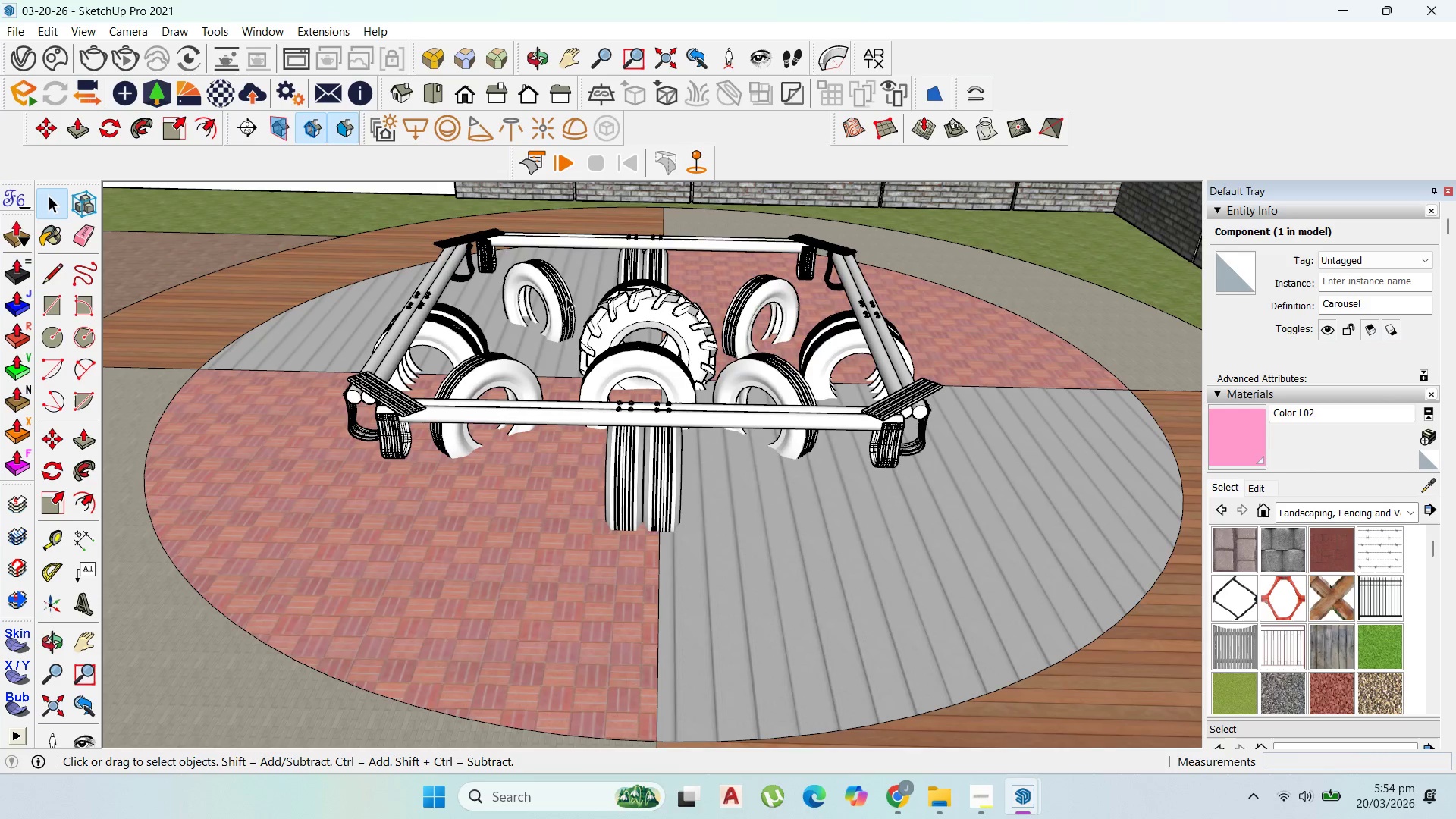 
scroll: coordinate [629, 331], scroll_direction: down, amount: 3.0
 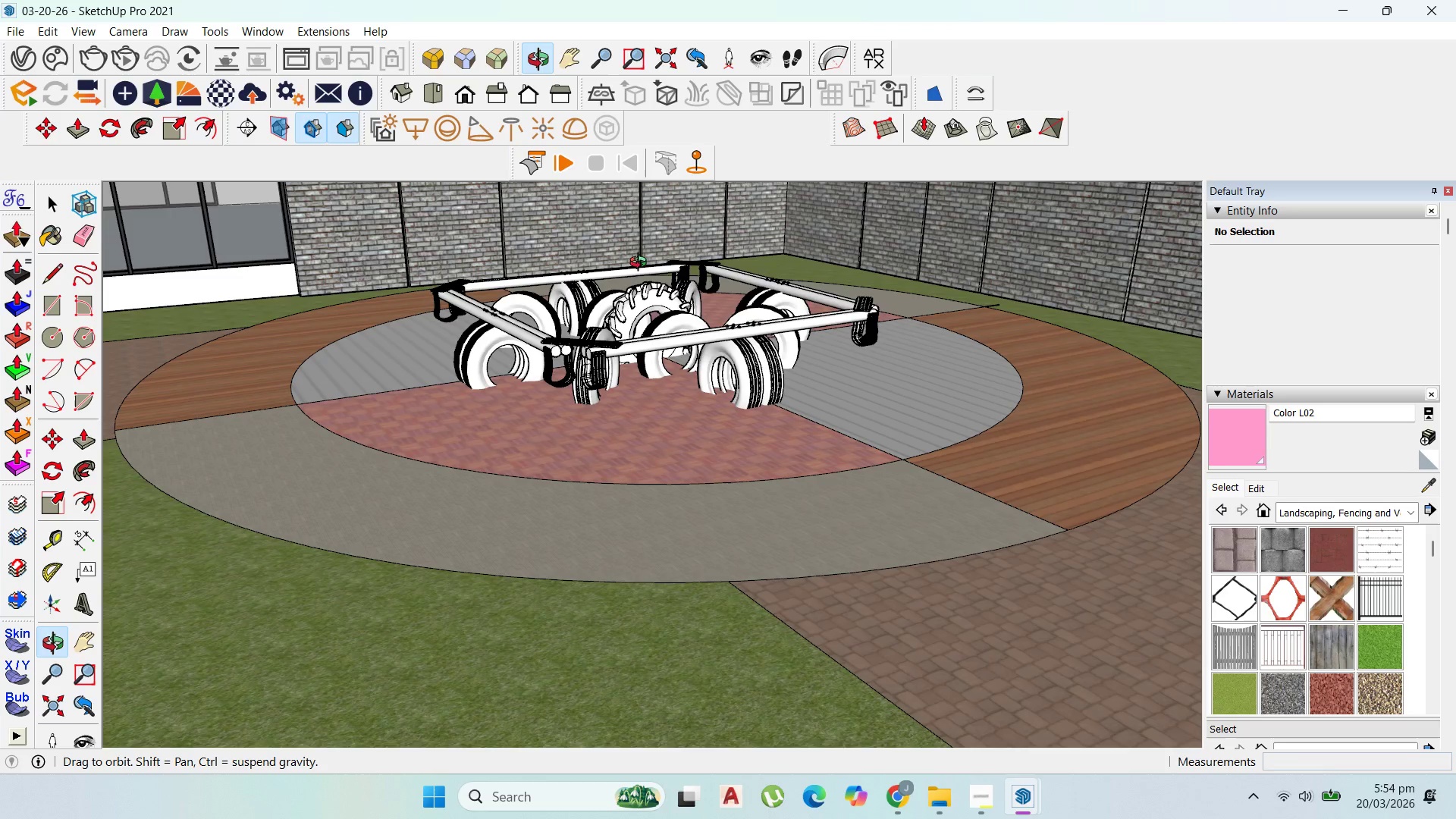 
scroll: coordinate [893, 457], scroll_direction: up, amount: 43.0
 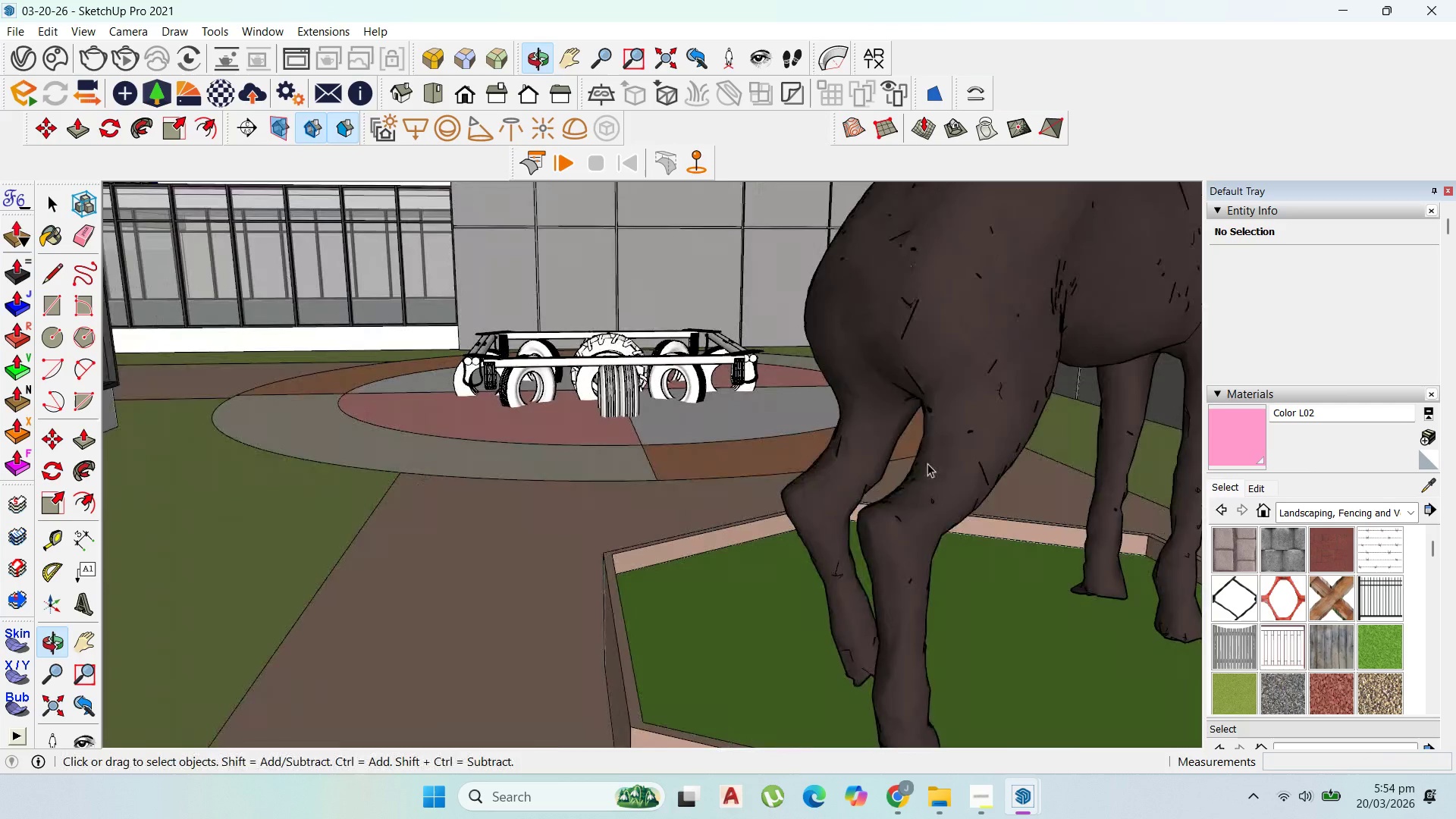 
left_click([1093, 557])
 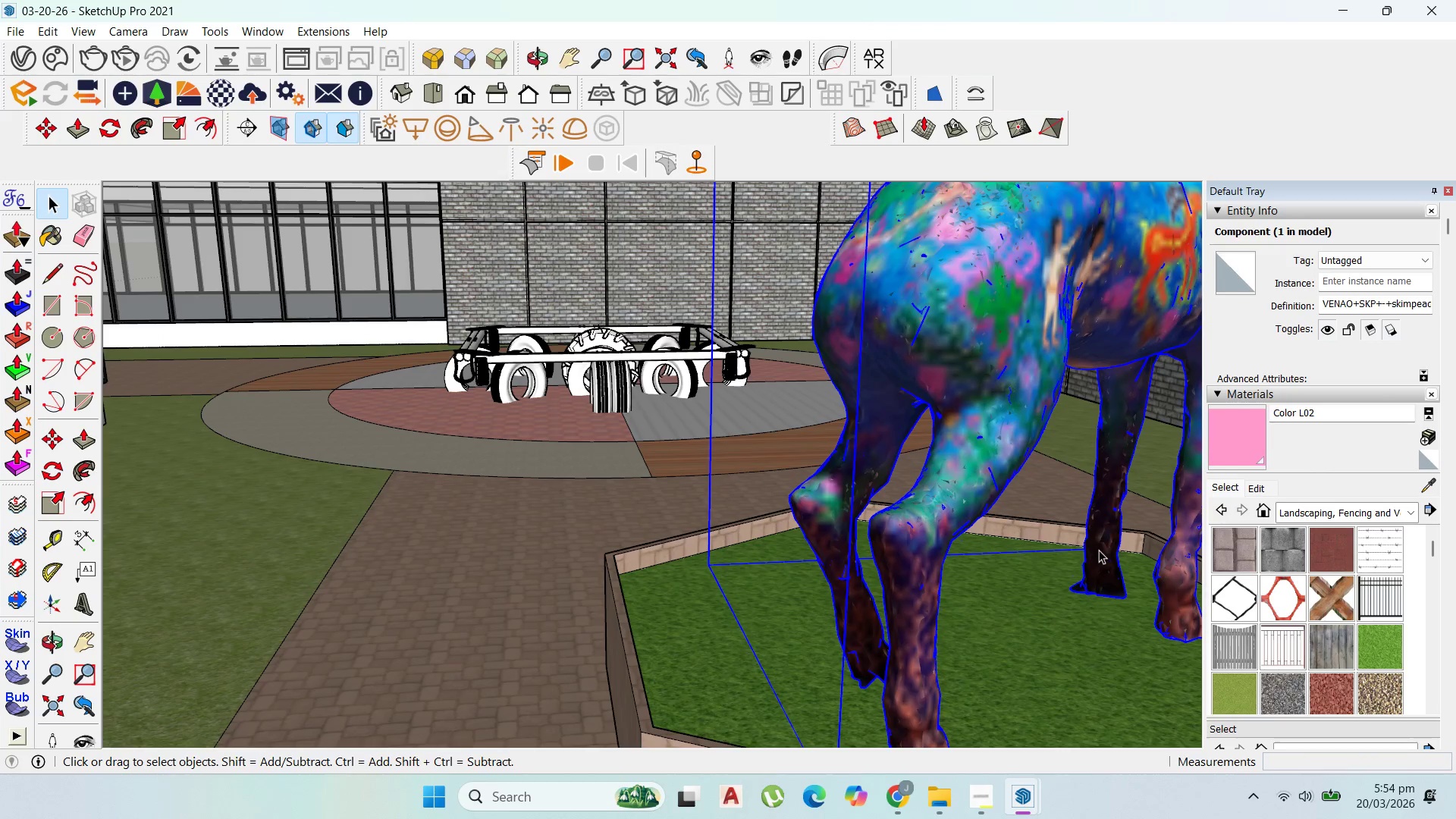 
key(Comma)
 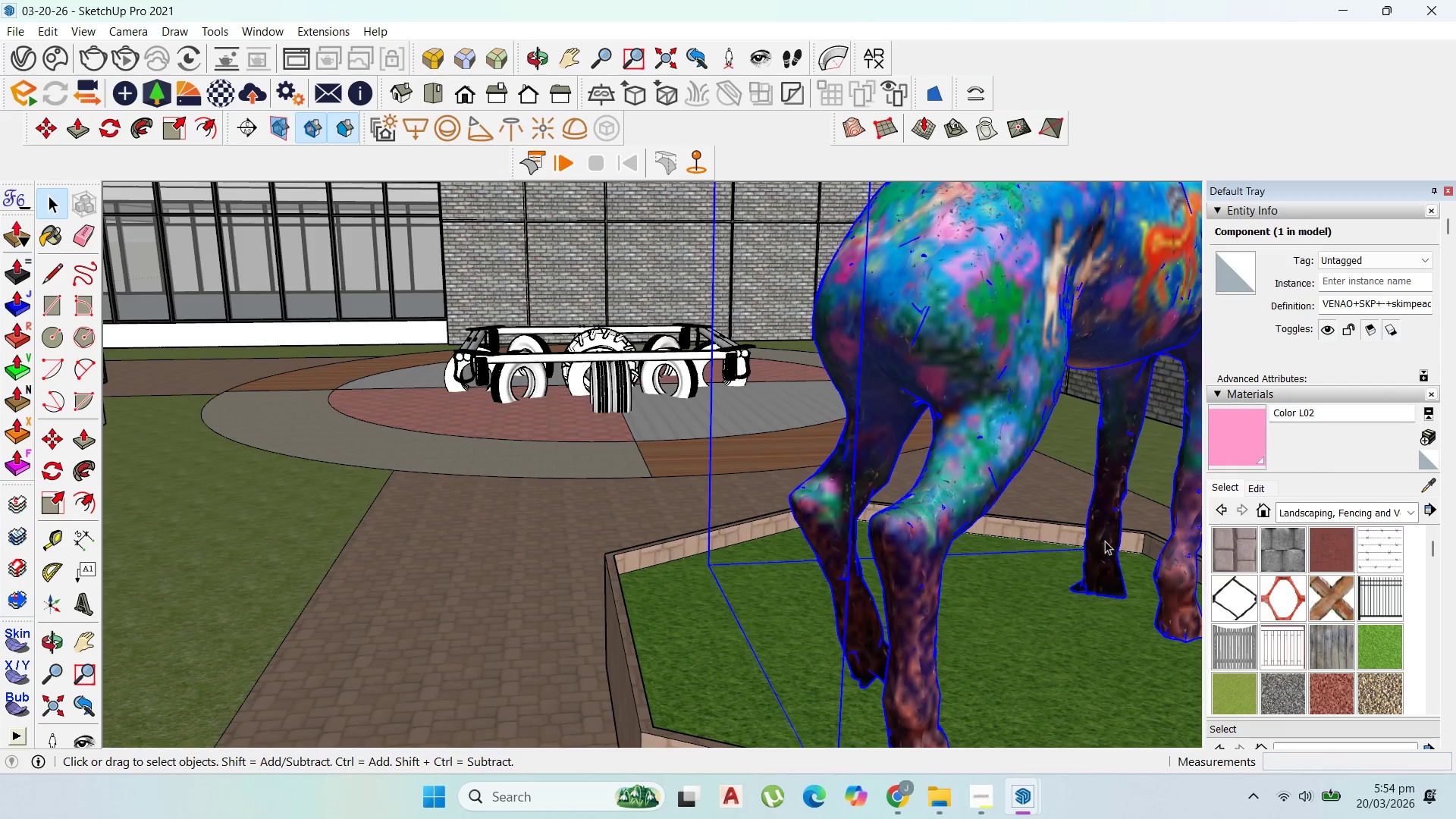 
left_click([1105, 541])
 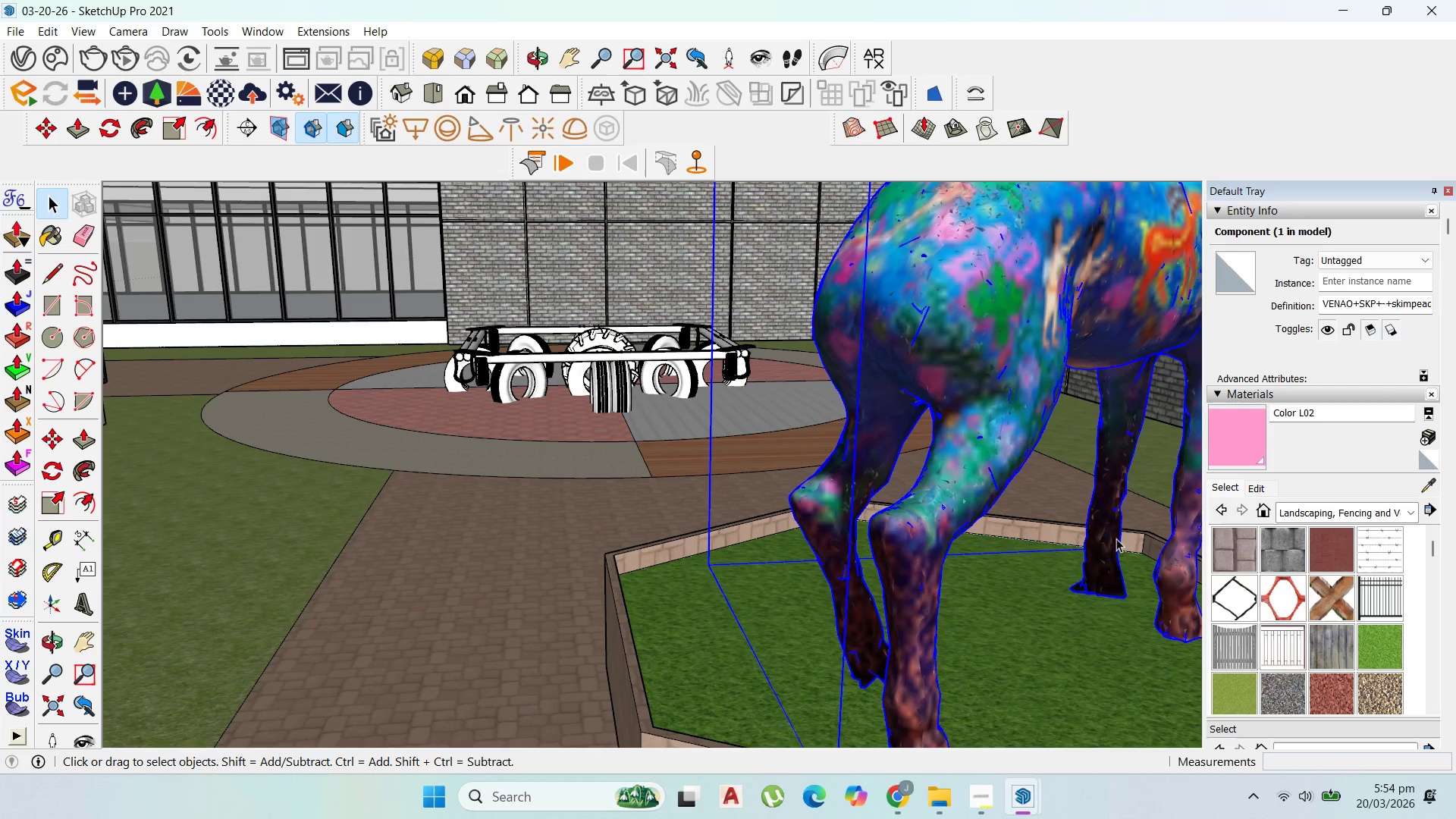 
key(M)
 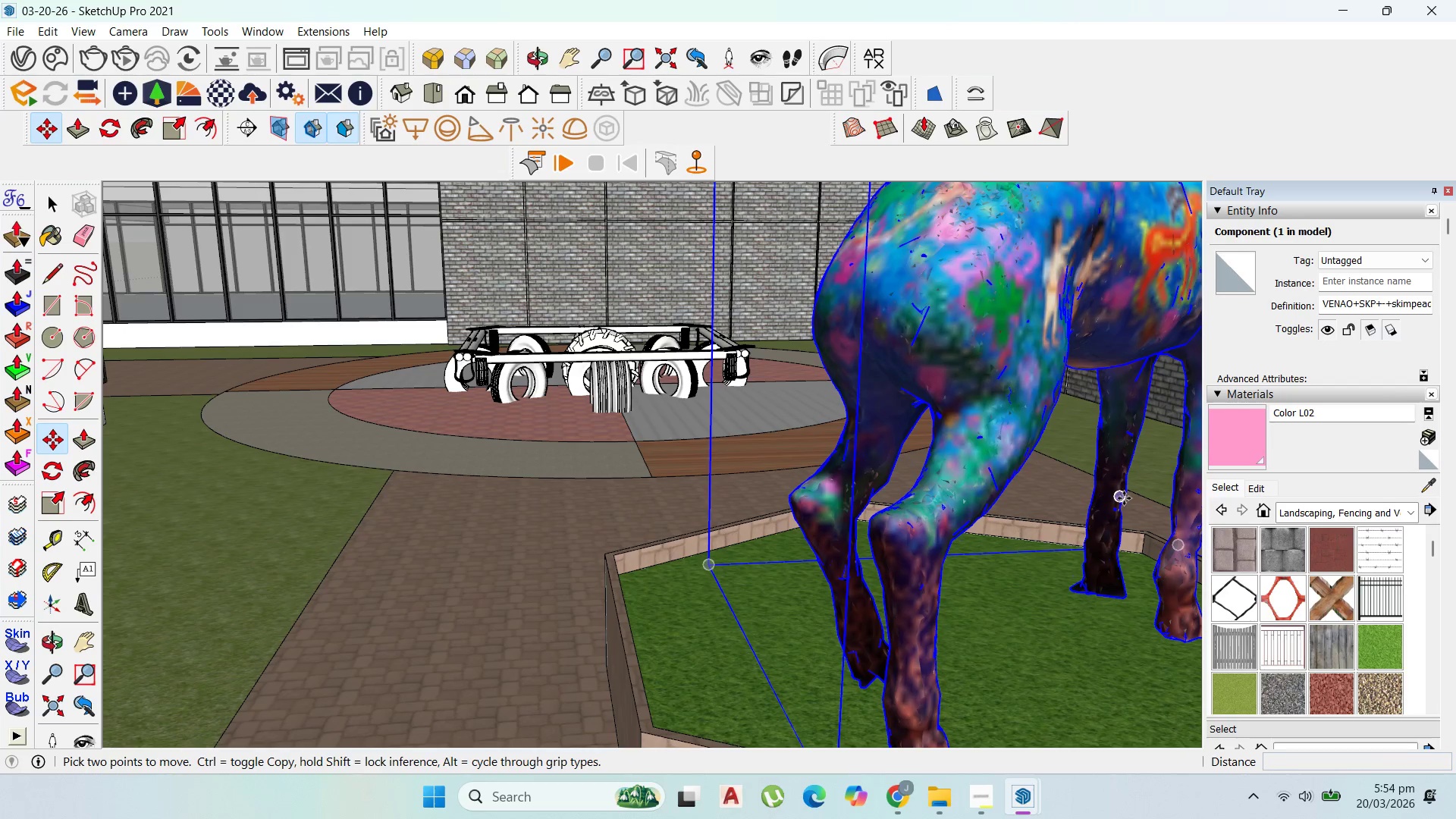 
left_click([1122, 497])
 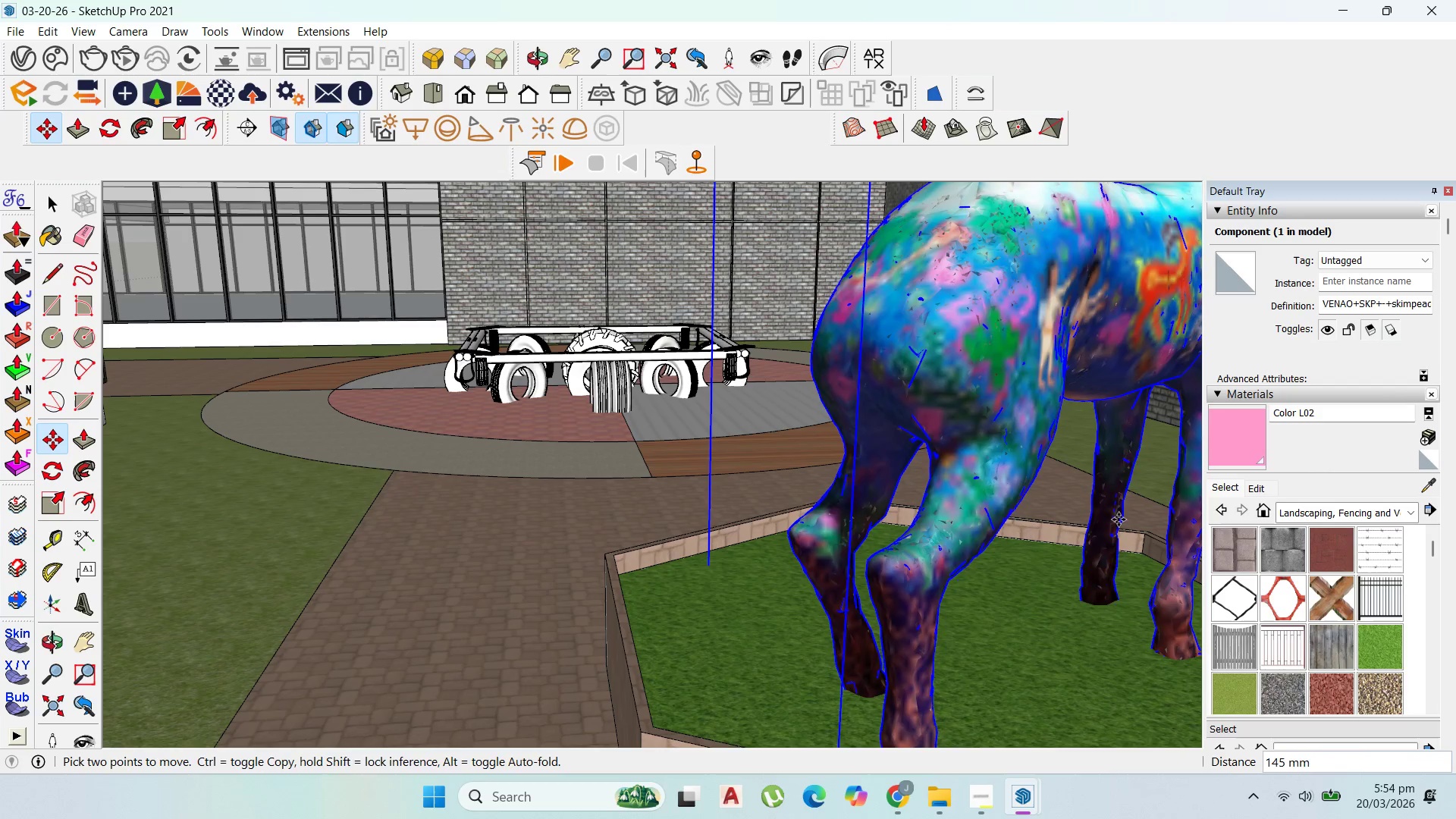 
left_click([1119, 515])
 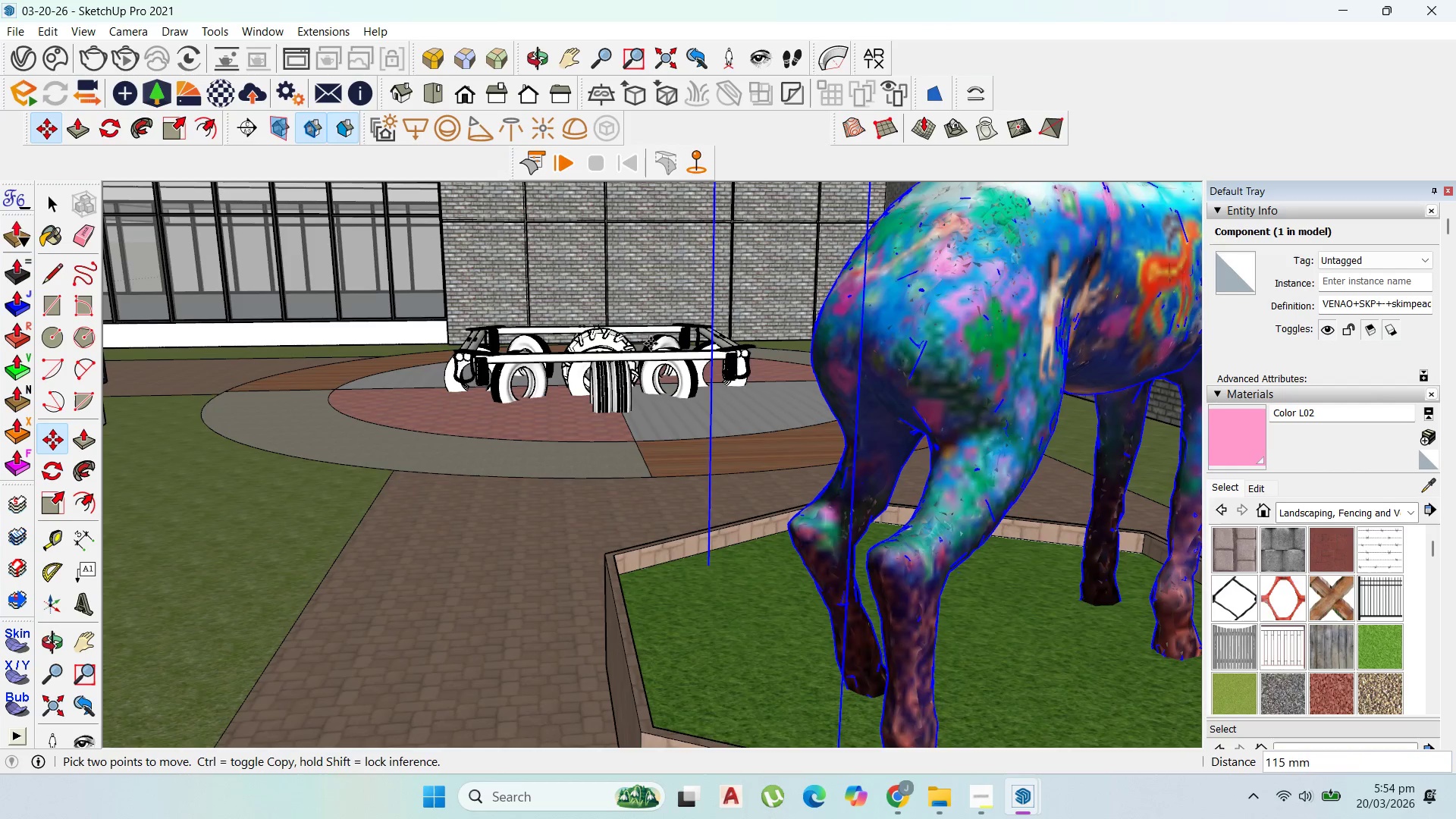 
scroll: coordinate [733, 400], scroll_direction: down, amount: 7.0
 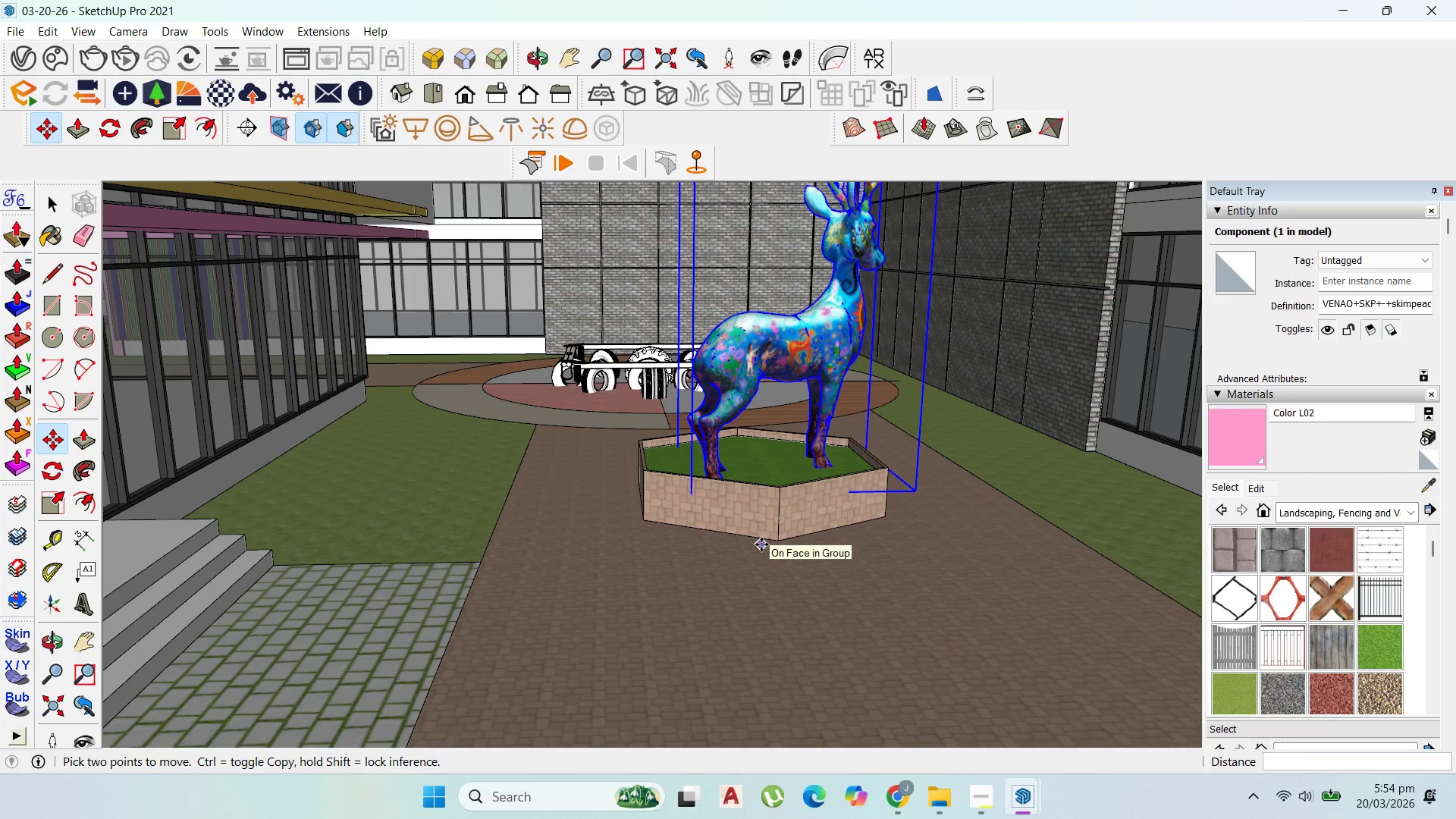 
wait(6.18)
 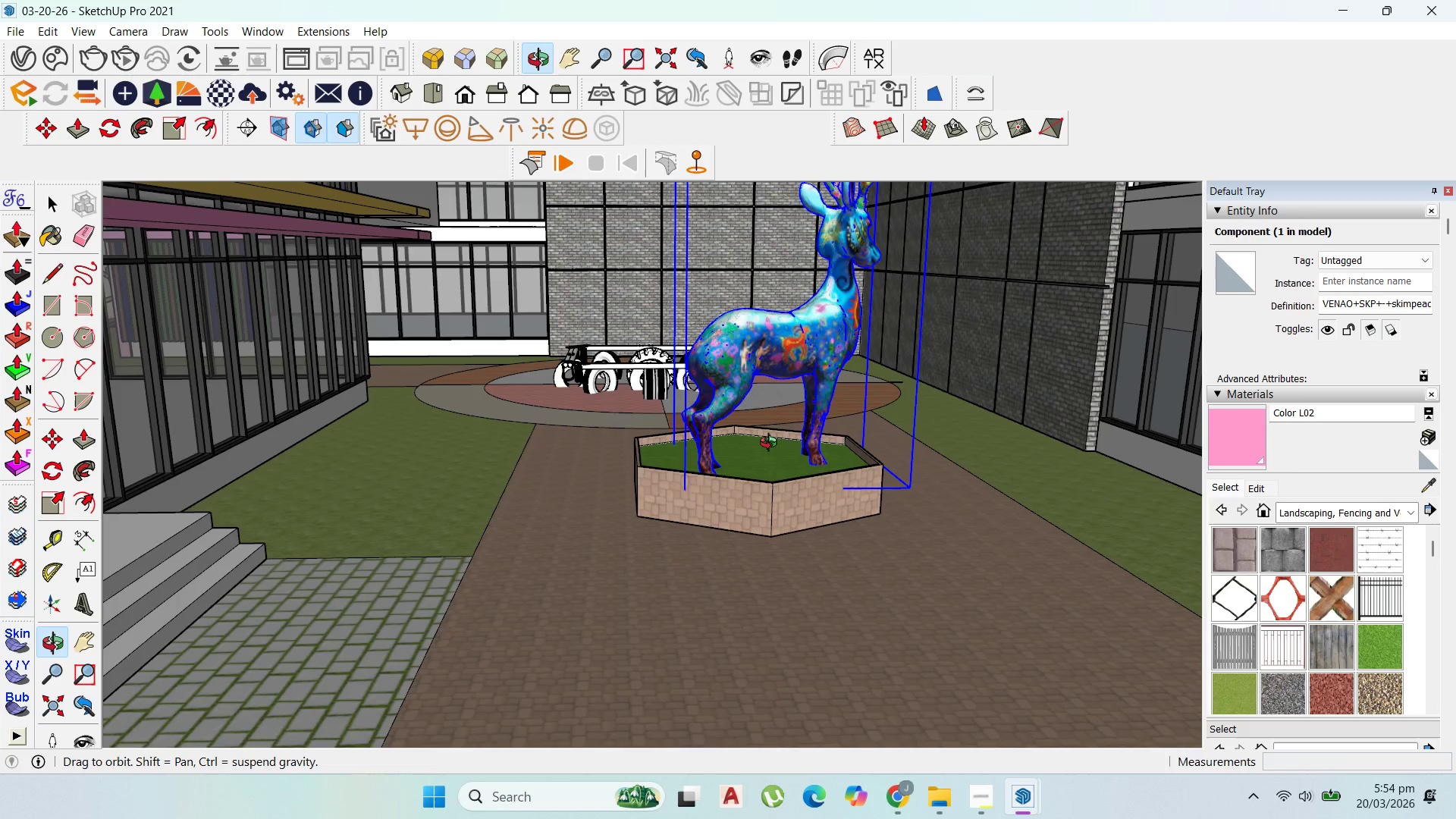 
scroll: coordinate [761, 544], scroll_direction: up, amount: 2.0
 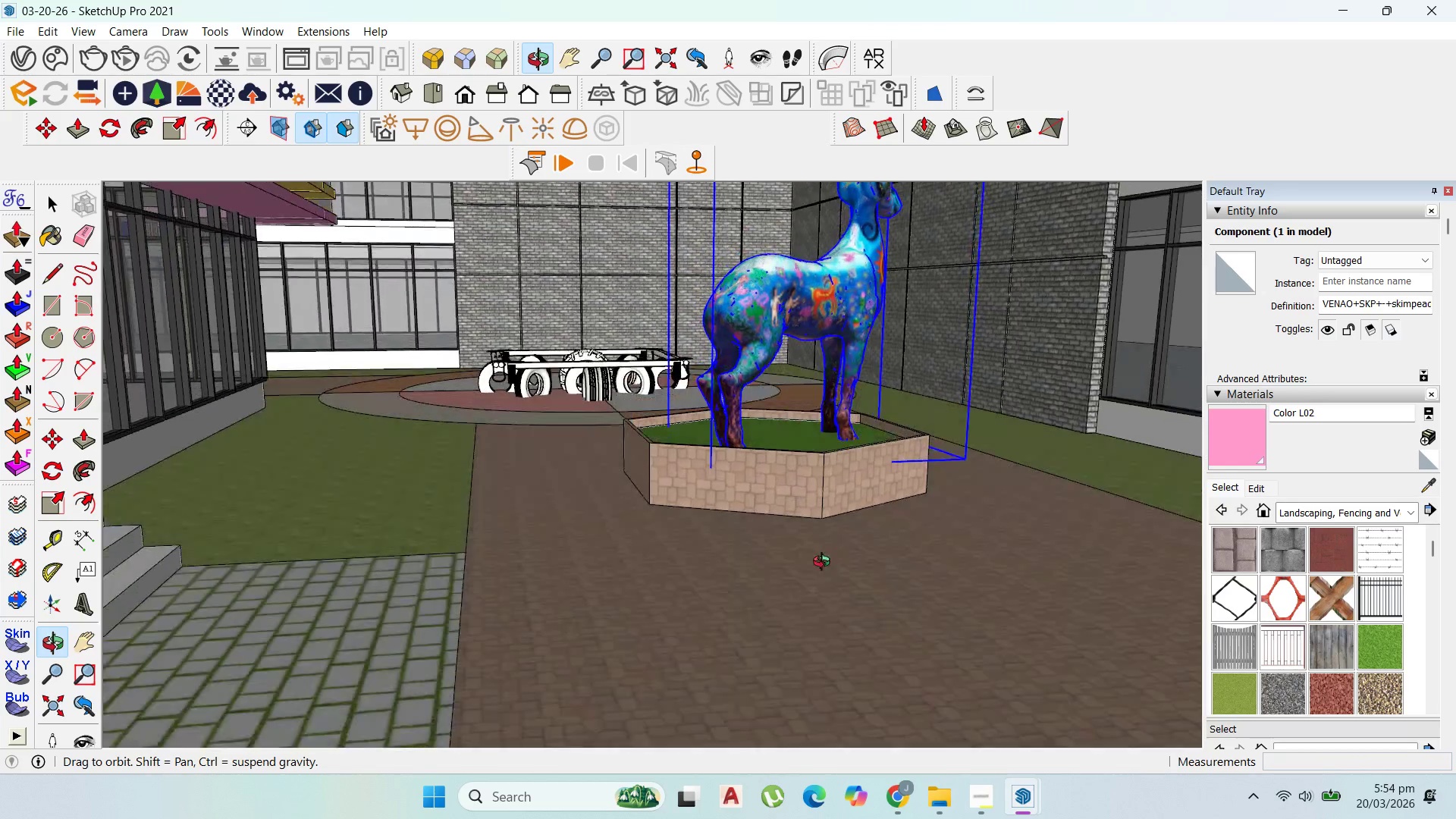 
scroll: coordinate [748, 528], scroll_direction: down, amount: 3.0
 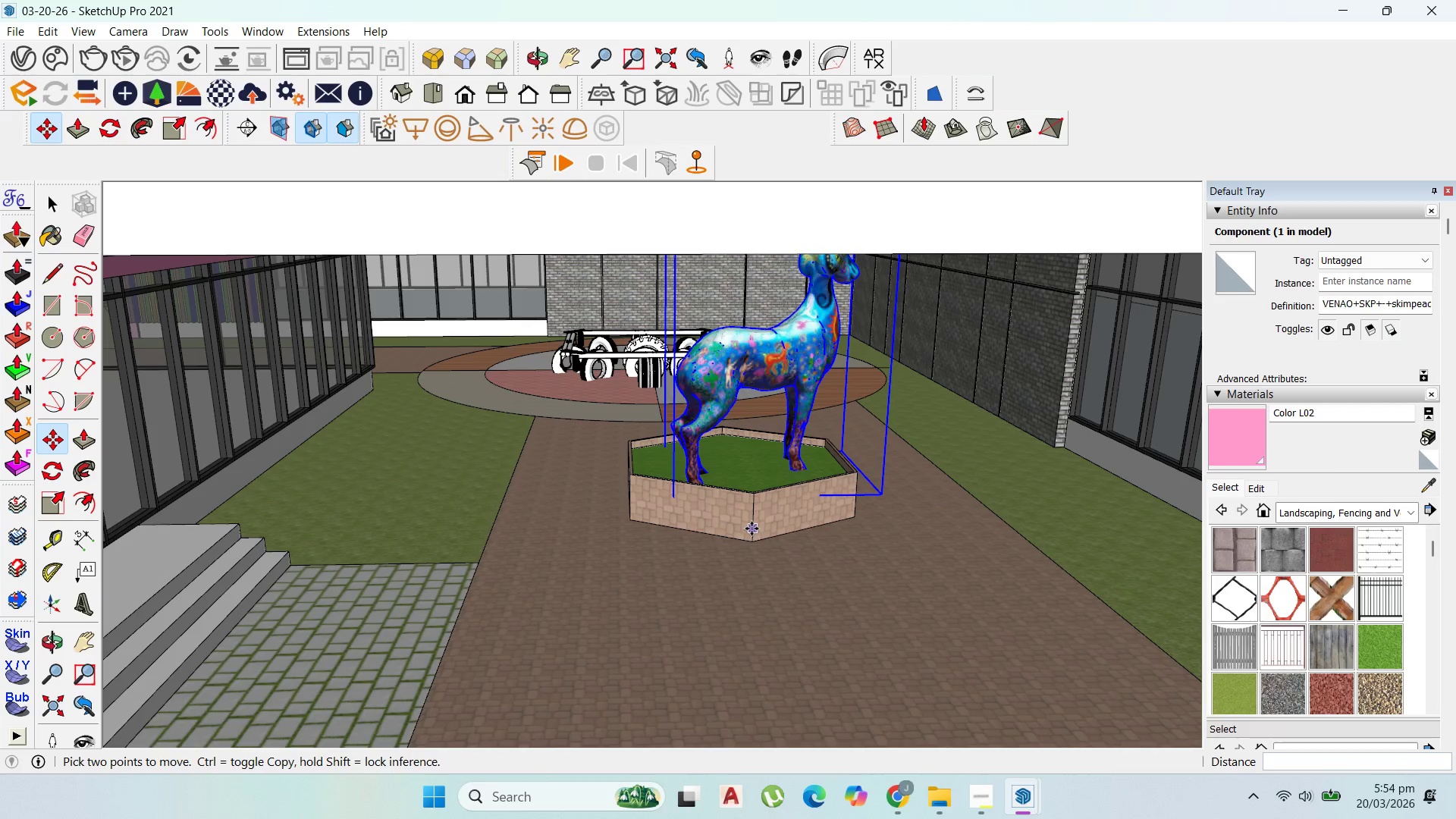 
scroll: coordinate [773, 576], scroll_direction: up, amount: 5.0
 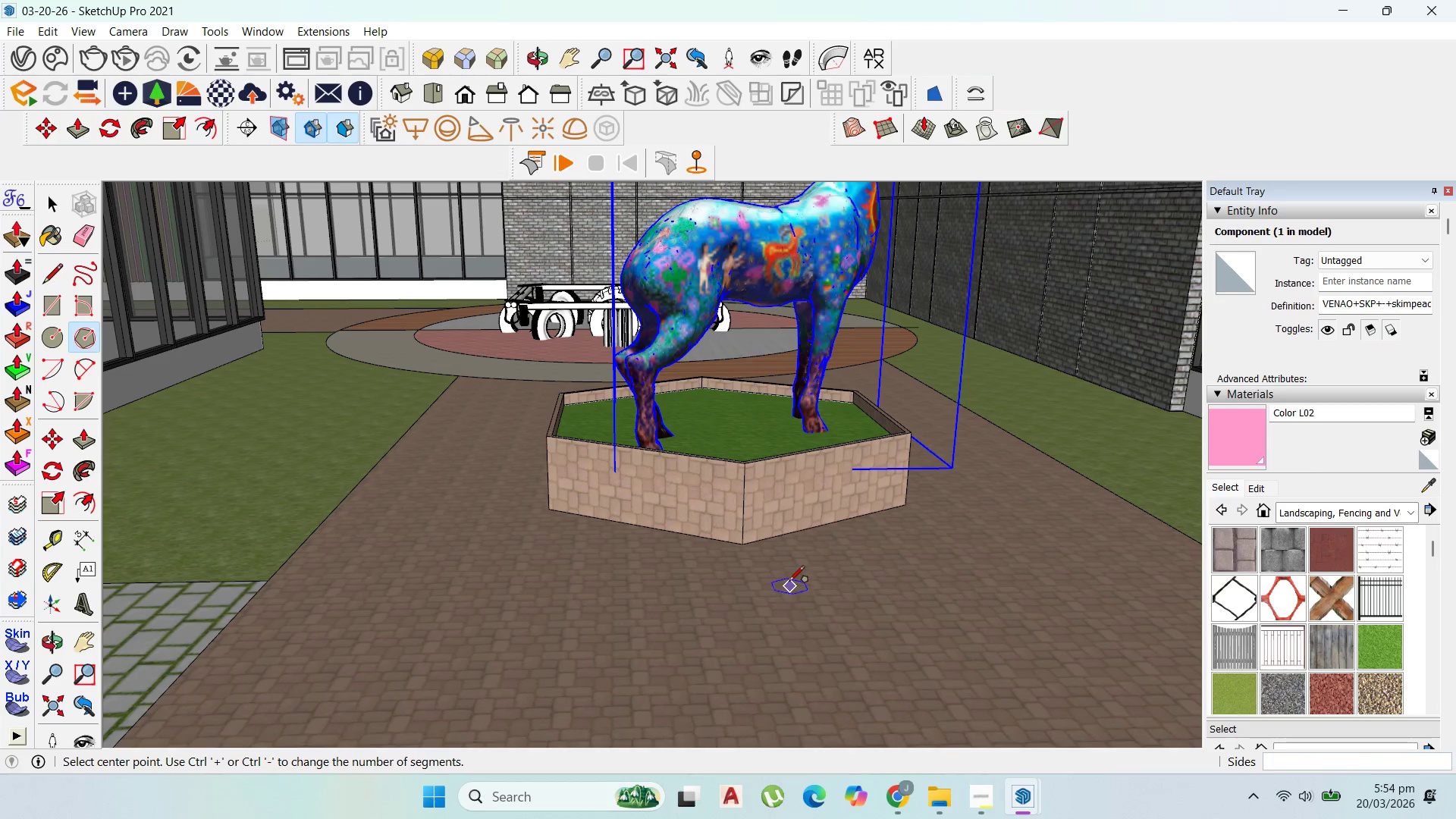 
scroll: coordinate [632, 372], scroll_direction: down, amount: 4.0
 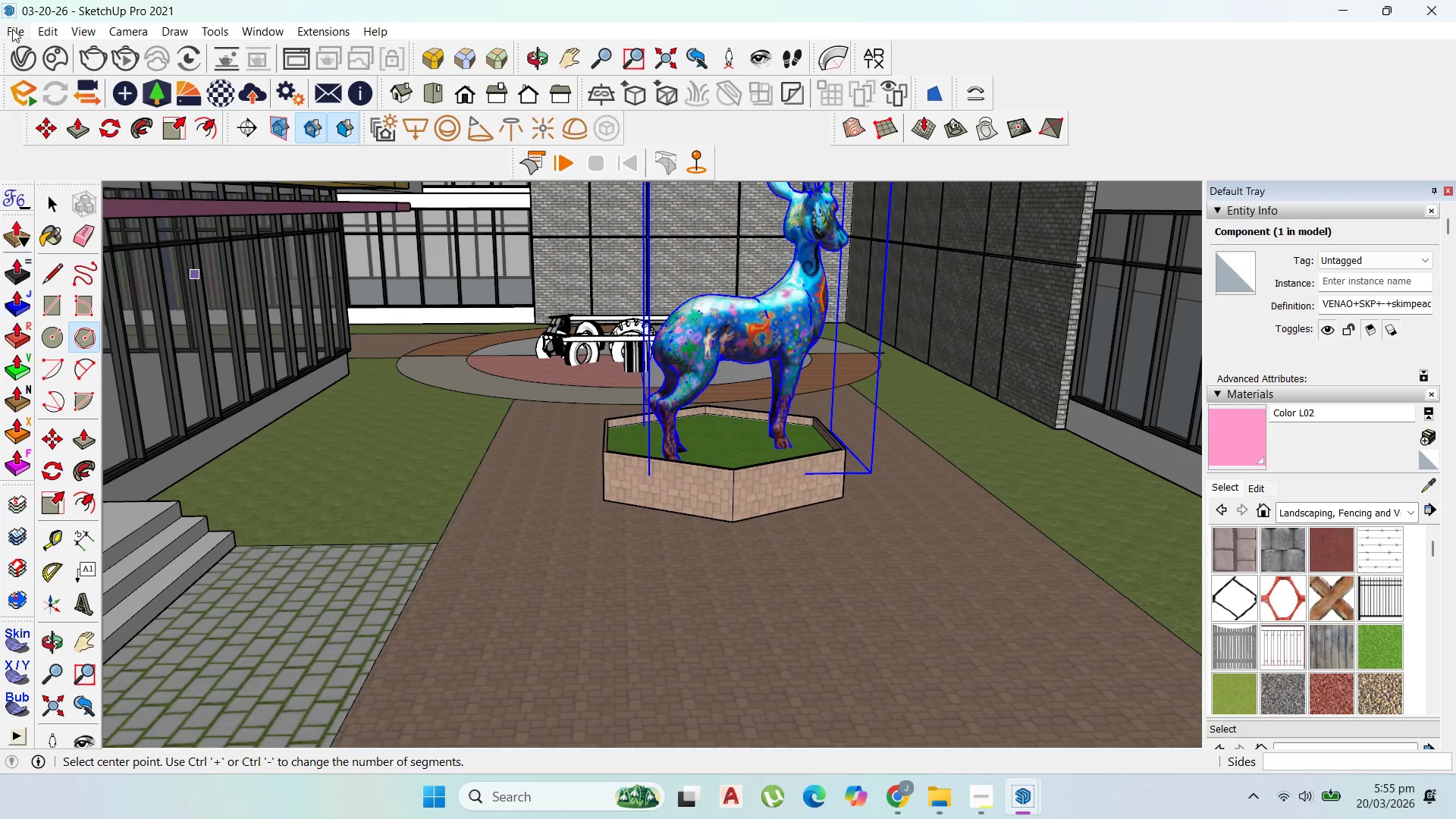 
left_click([14, 29])
 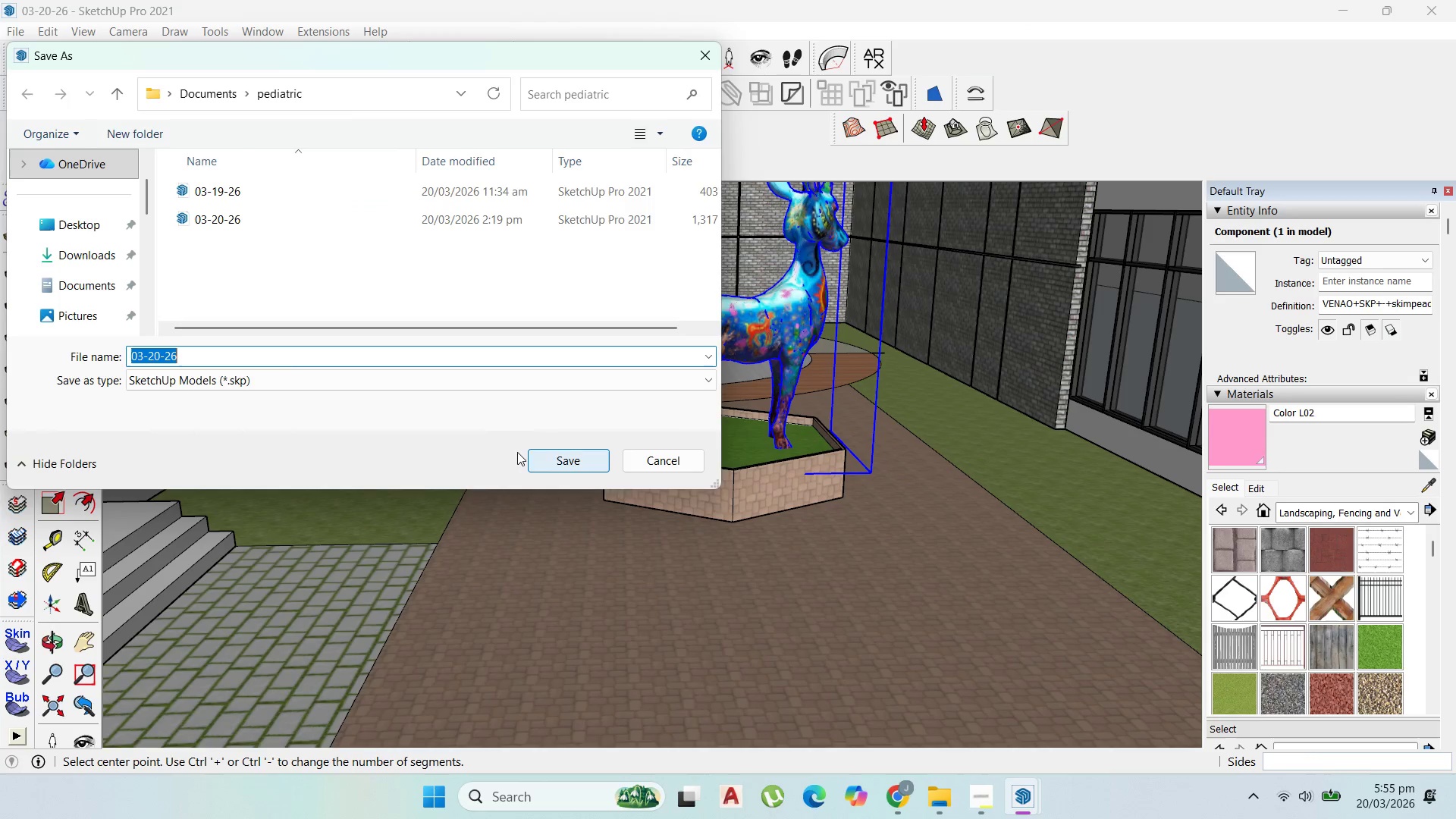 
left_click([236, 355])
 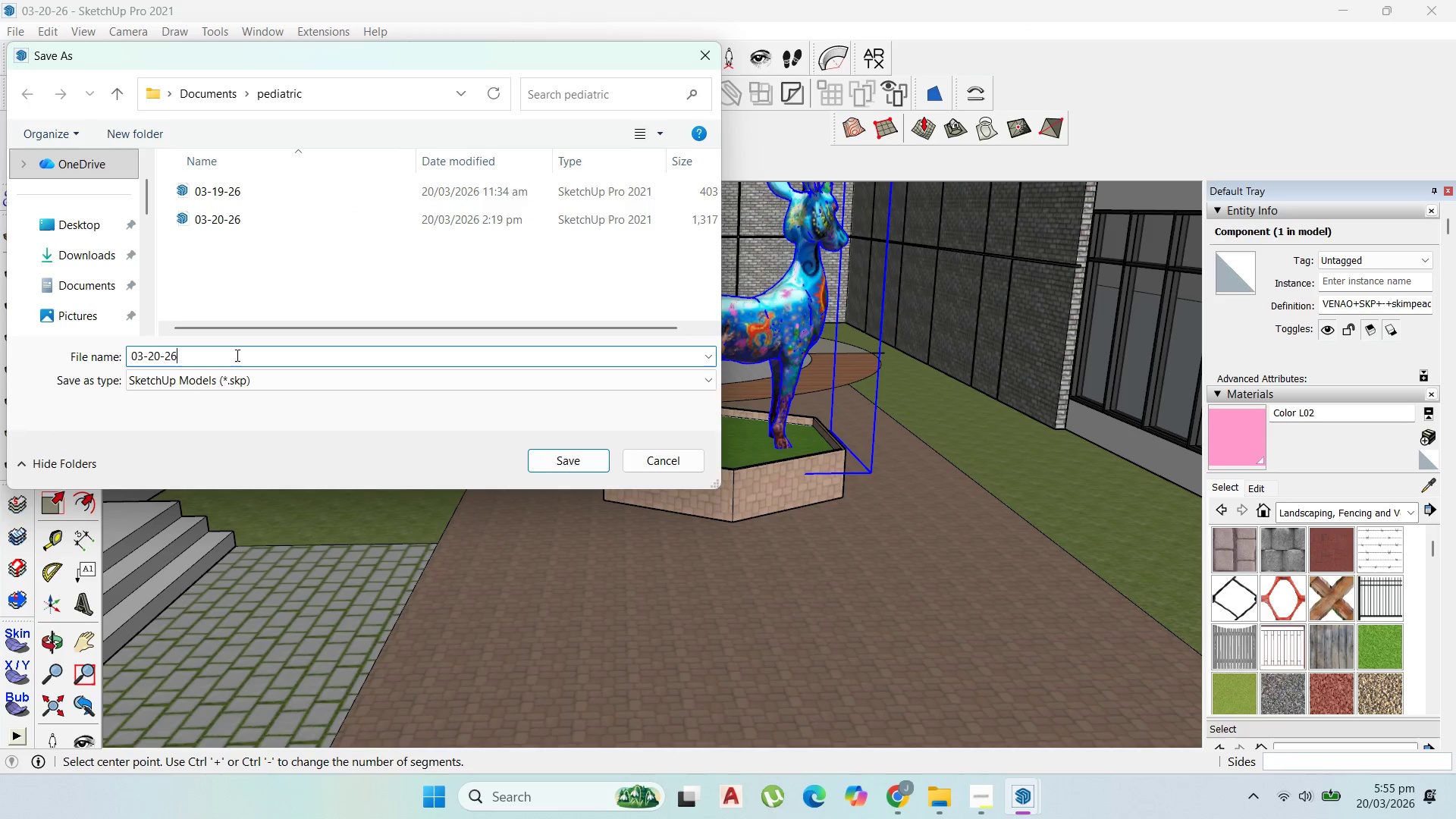 
key(Space)
 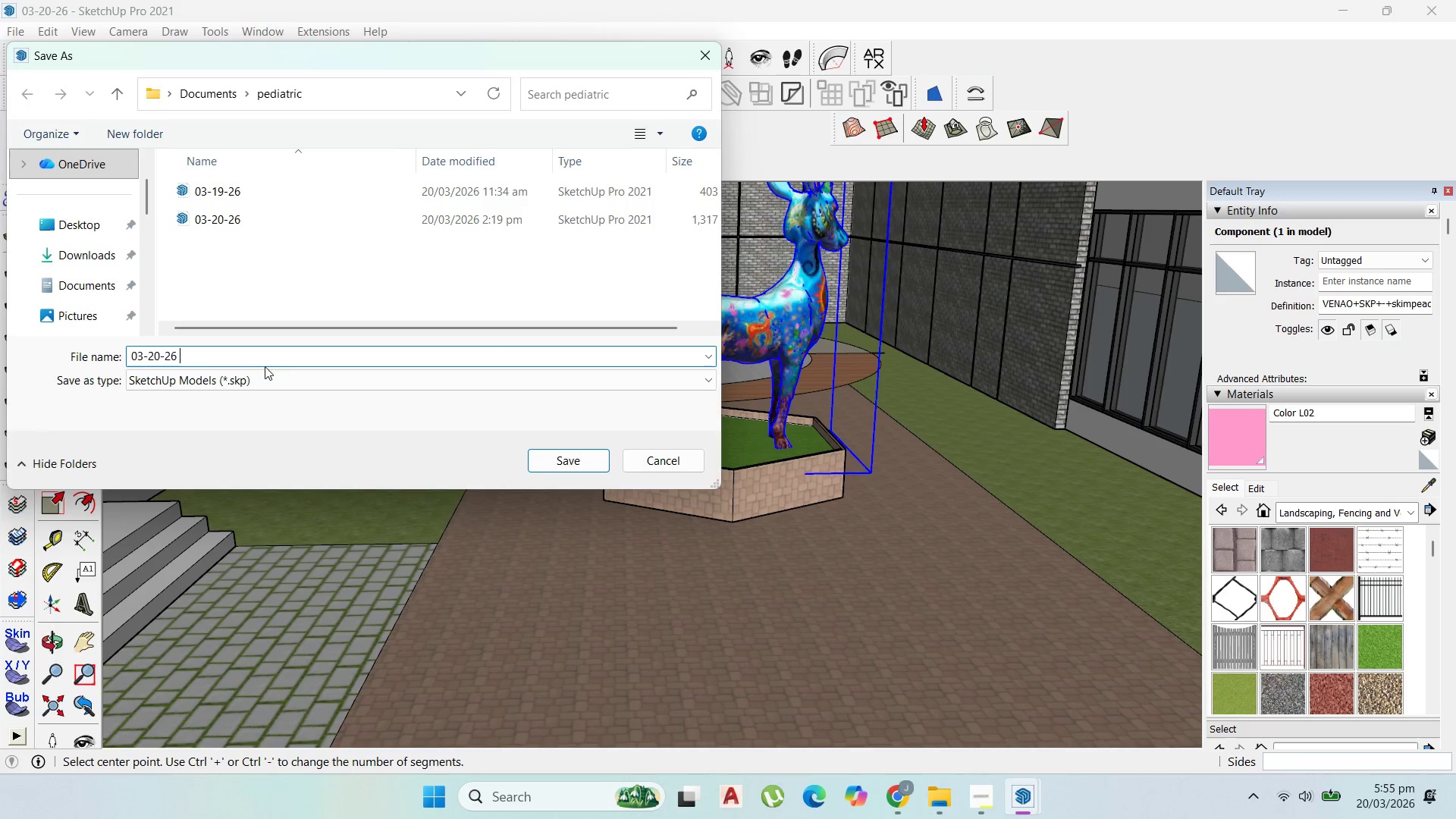 
key(B)
 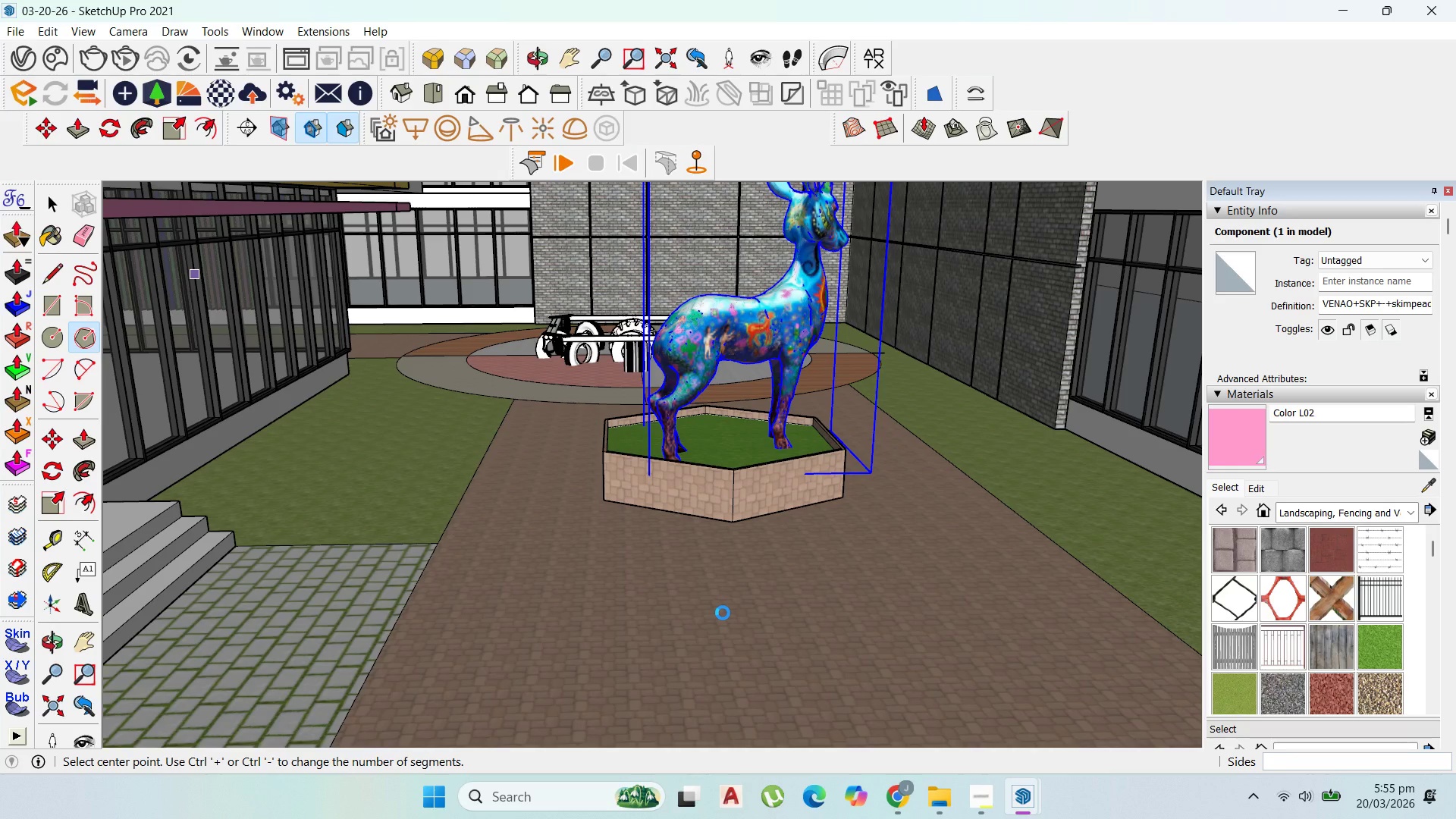 
wait(10.17)
 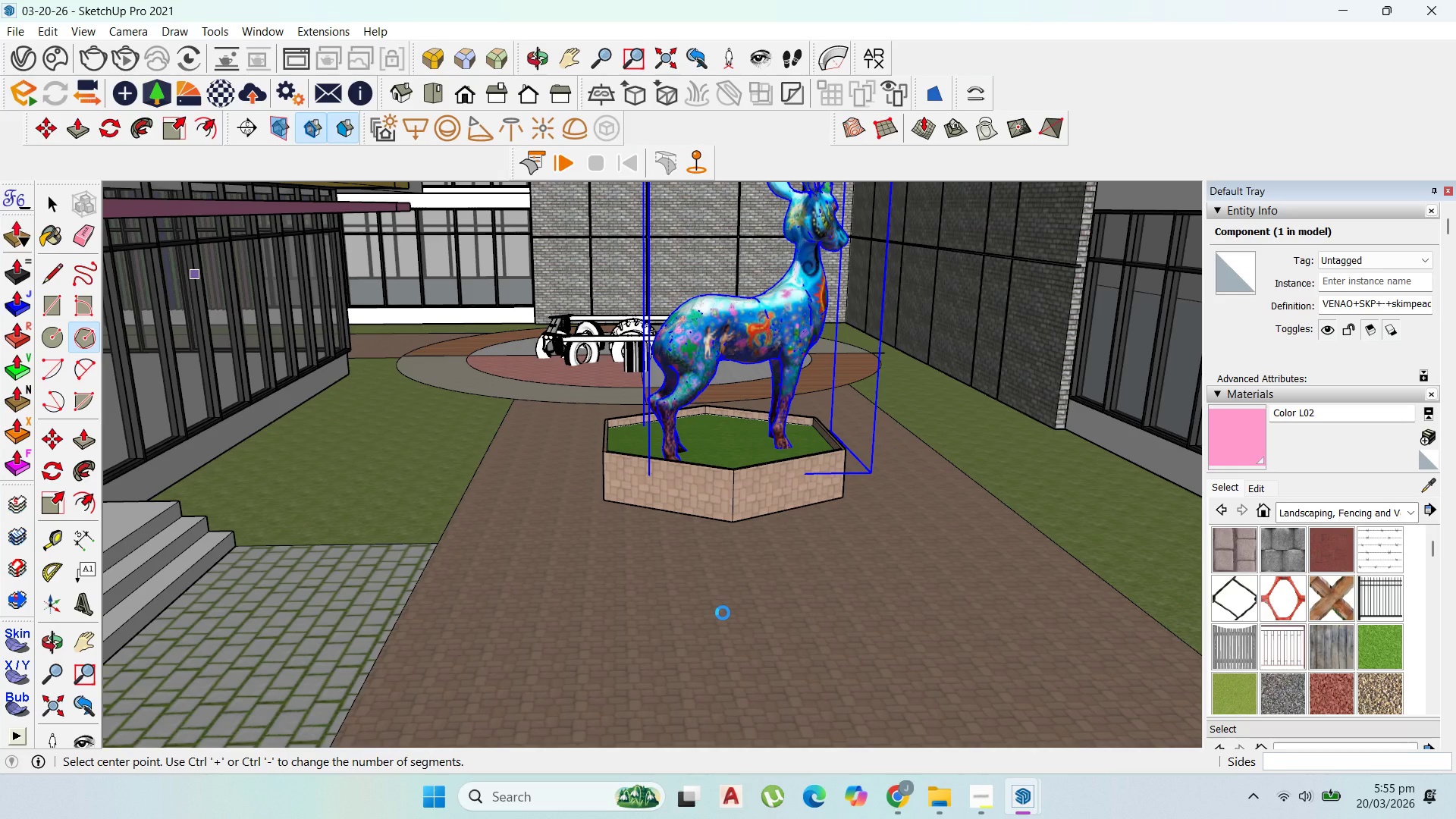 
left_click([49, 199])
 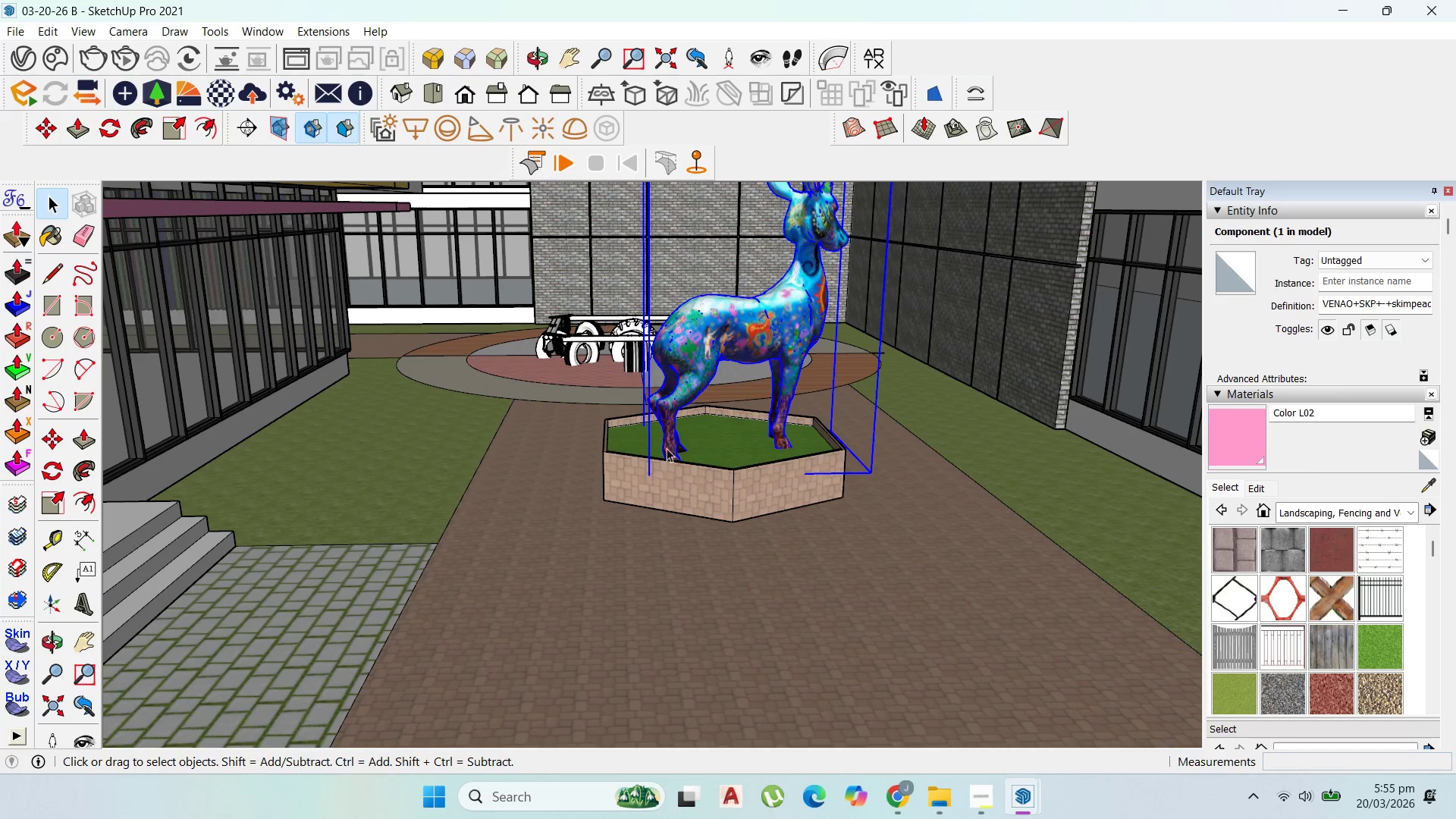 
scroll: coordinate [675, 460], scroll_direction: down, amount: 3.0
 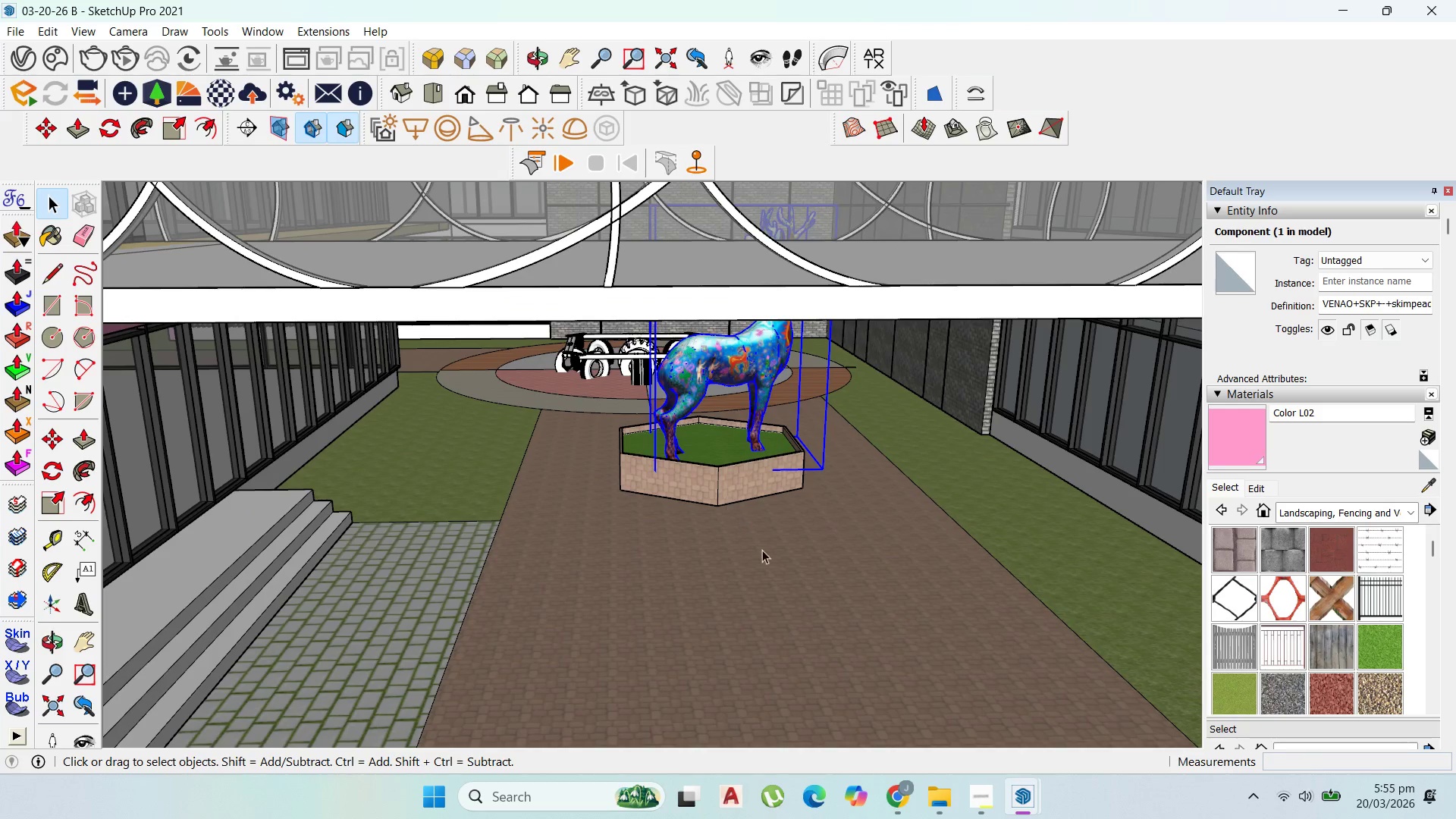 
scroll: coordinate [765, 601], scroll_direction: up, amount: 3.0
 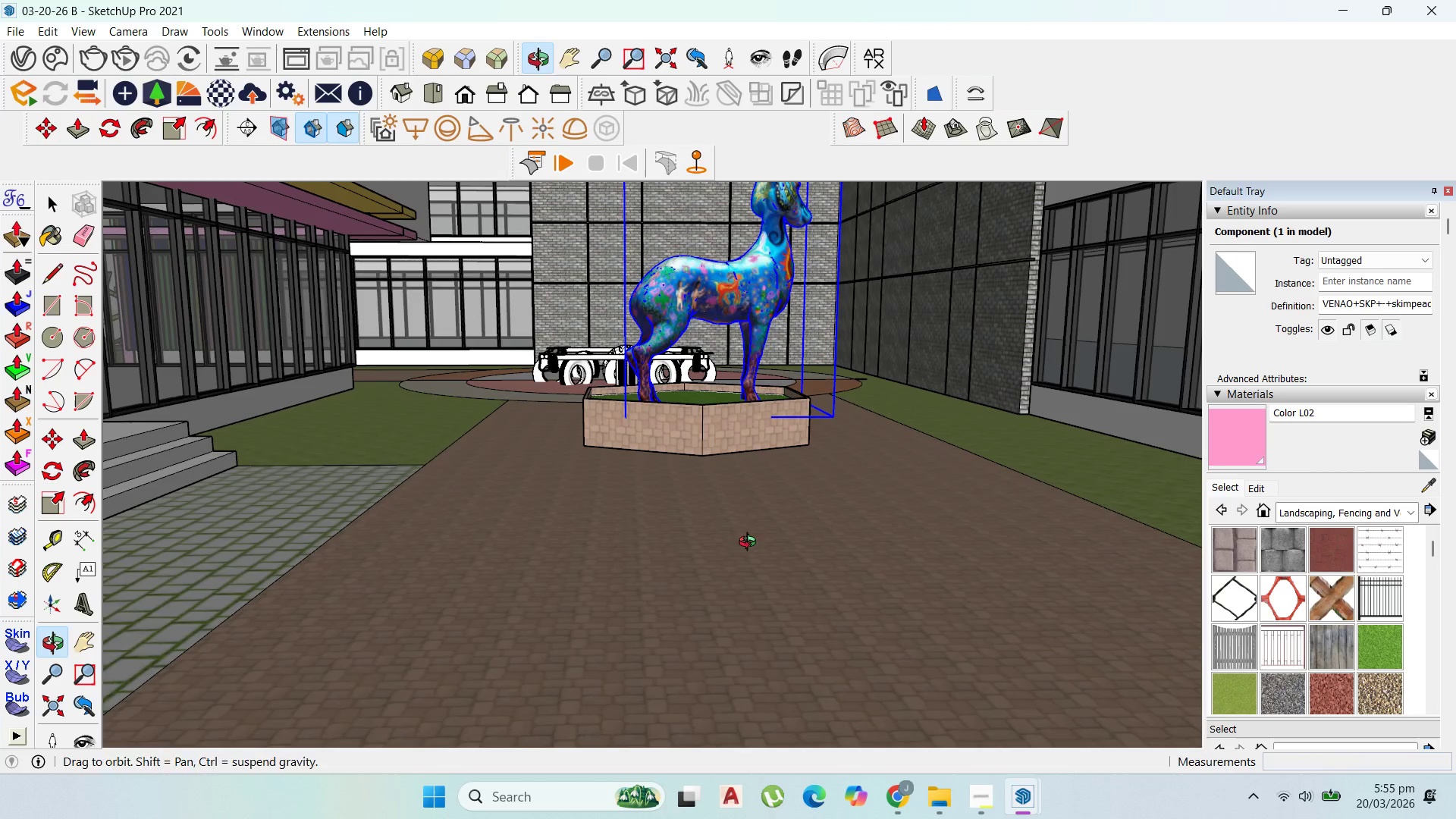 
scroll: coordinate [754, 541], scroll_direction: down, amount: 4.0
 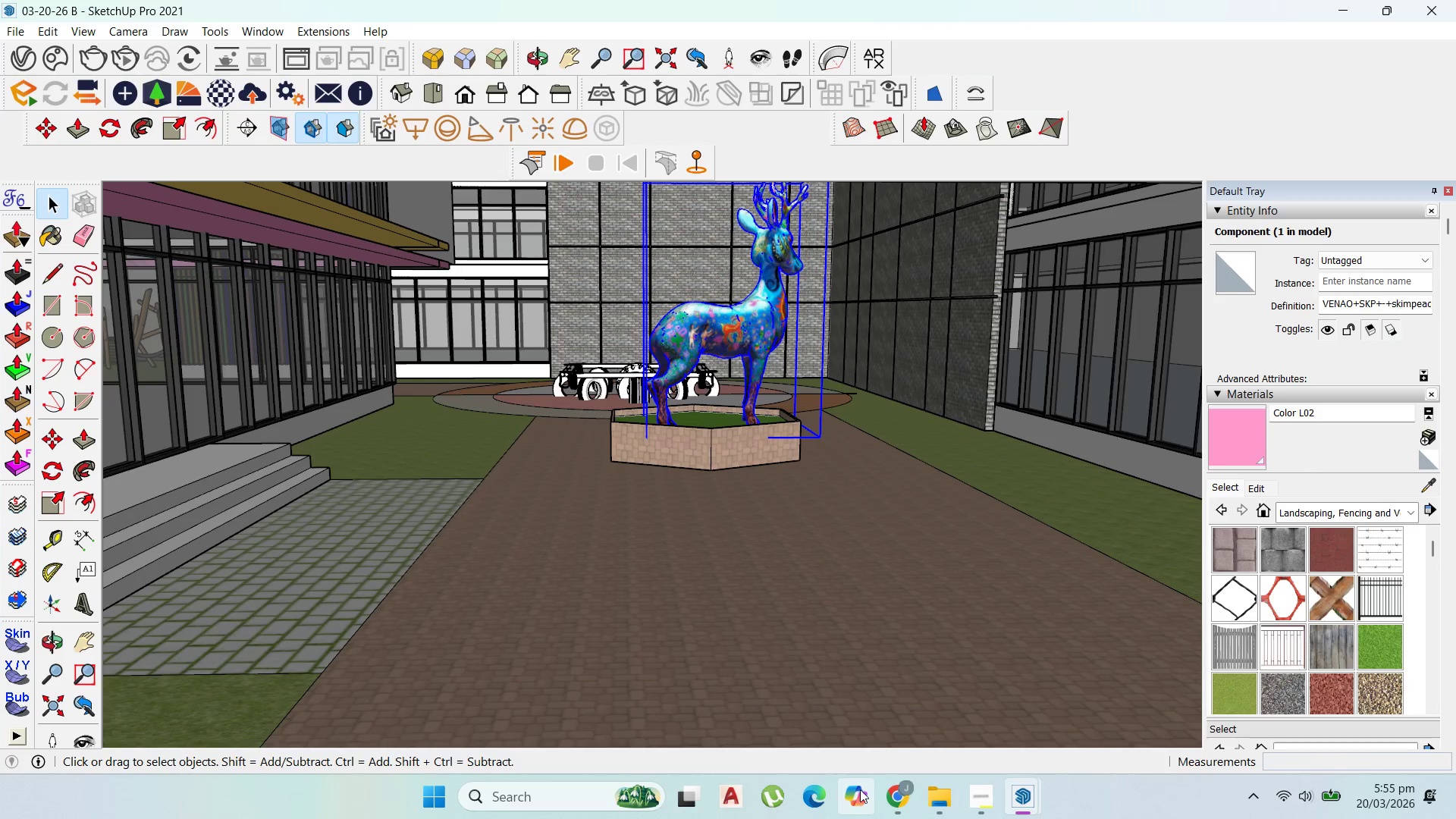 
left_click([890, 789])
 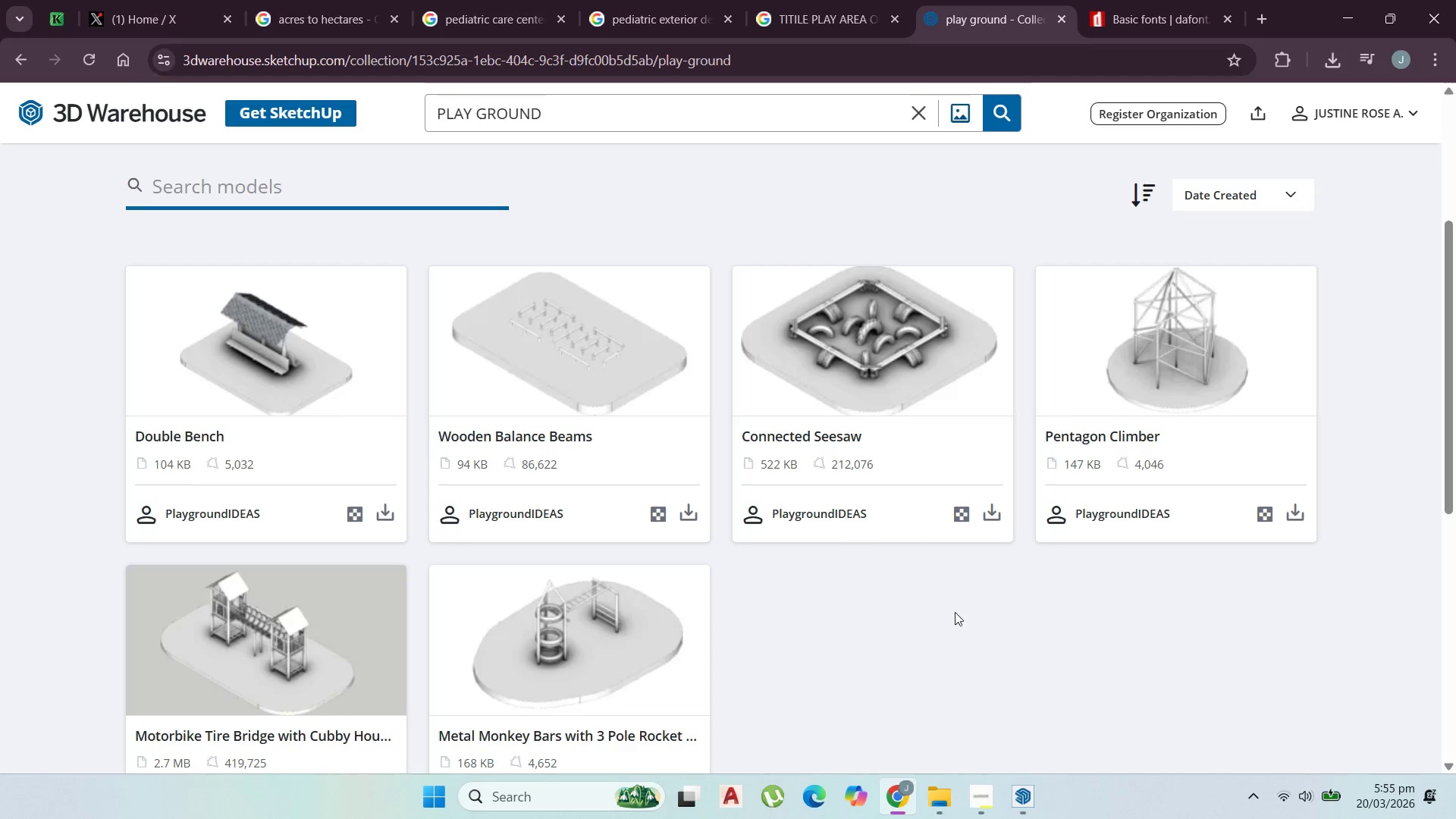 
wait(5.02)
 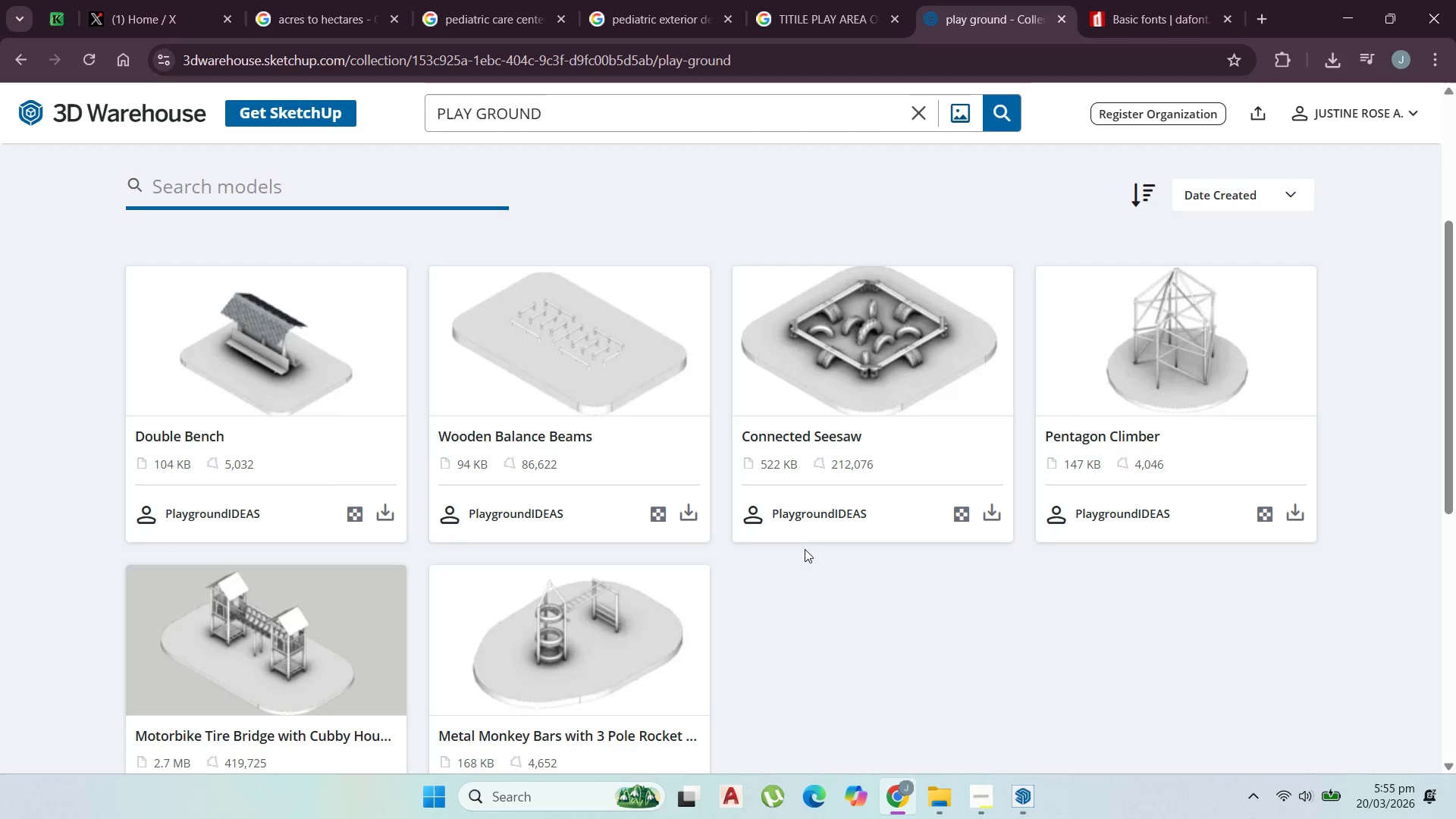 
left_click([1340, 17])
 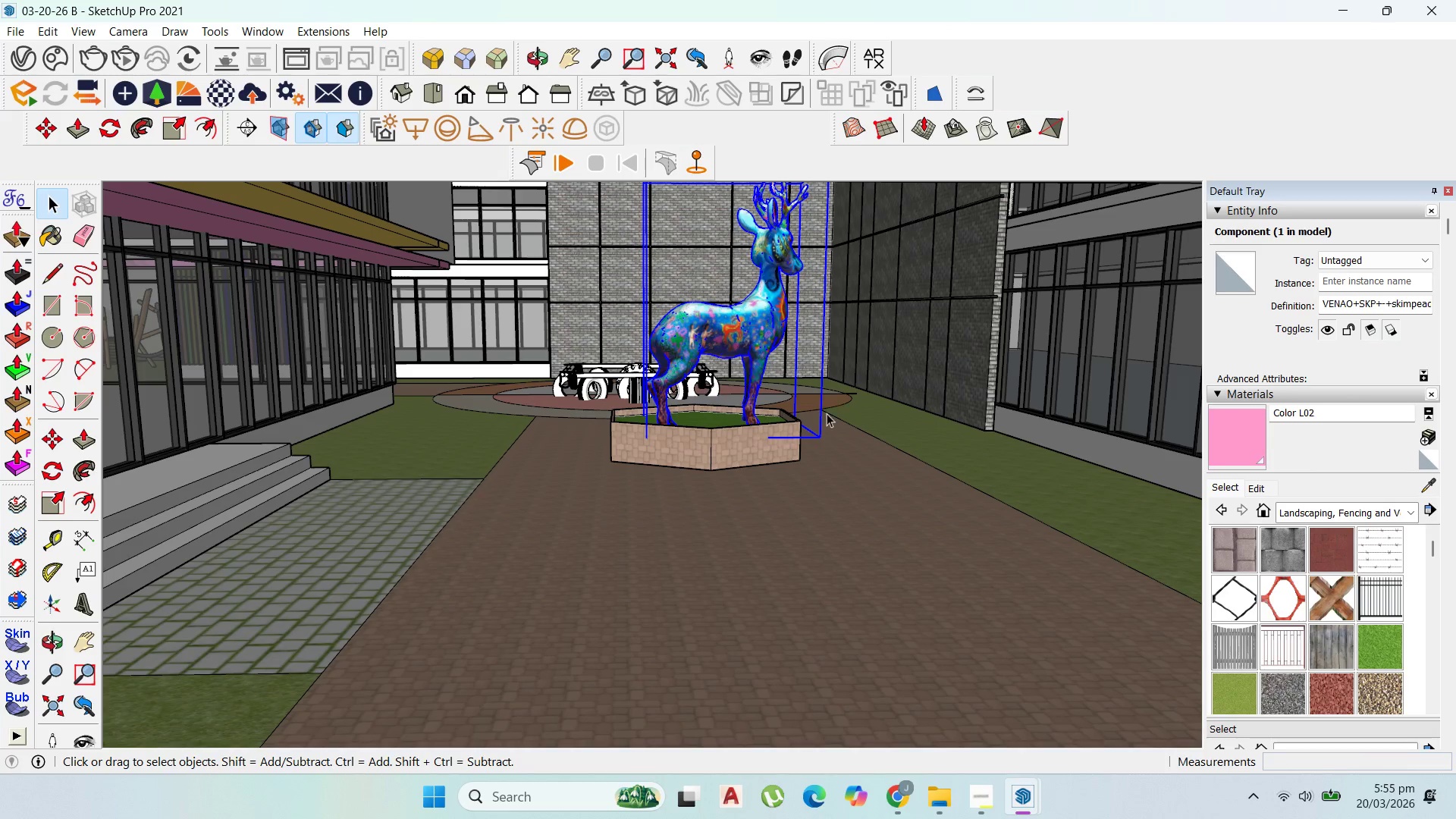 
scroll: coordinate [824, 437], scroll_direction: down, amount: 4.0
 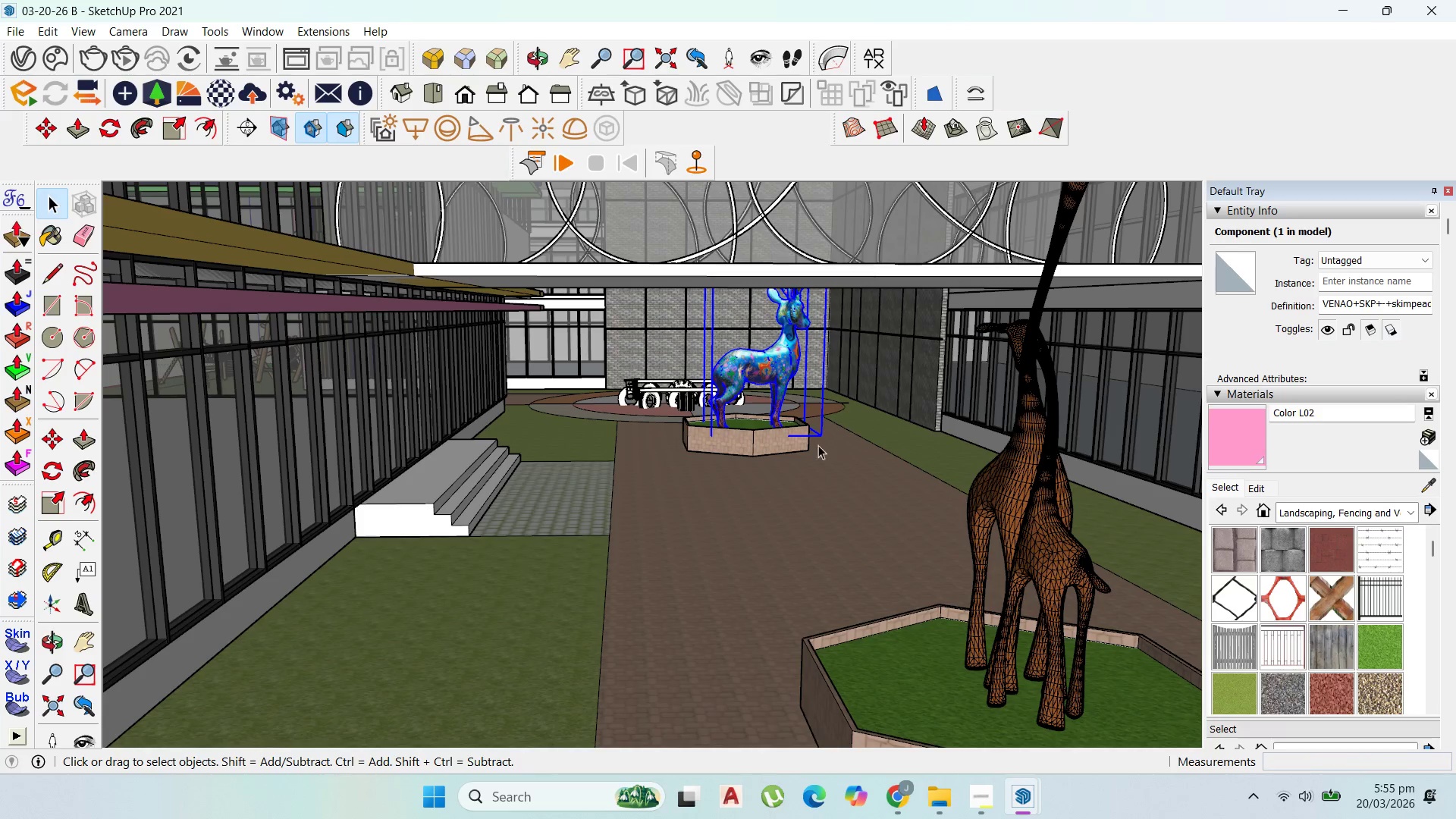 
scroll: coordinate [710, 433], scroll_direction: up, amount: 3.0
 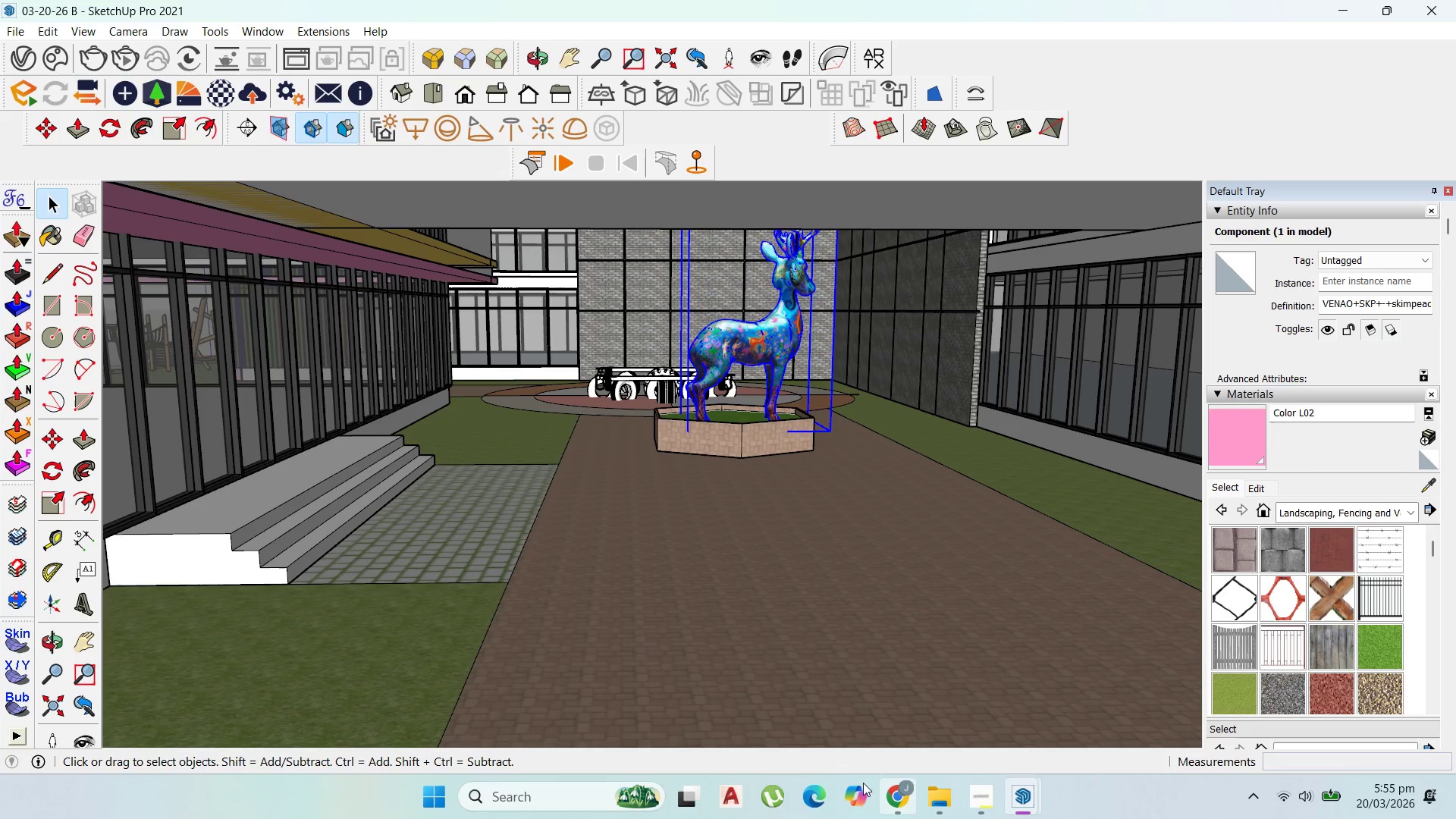 
left_click([940, 792])
 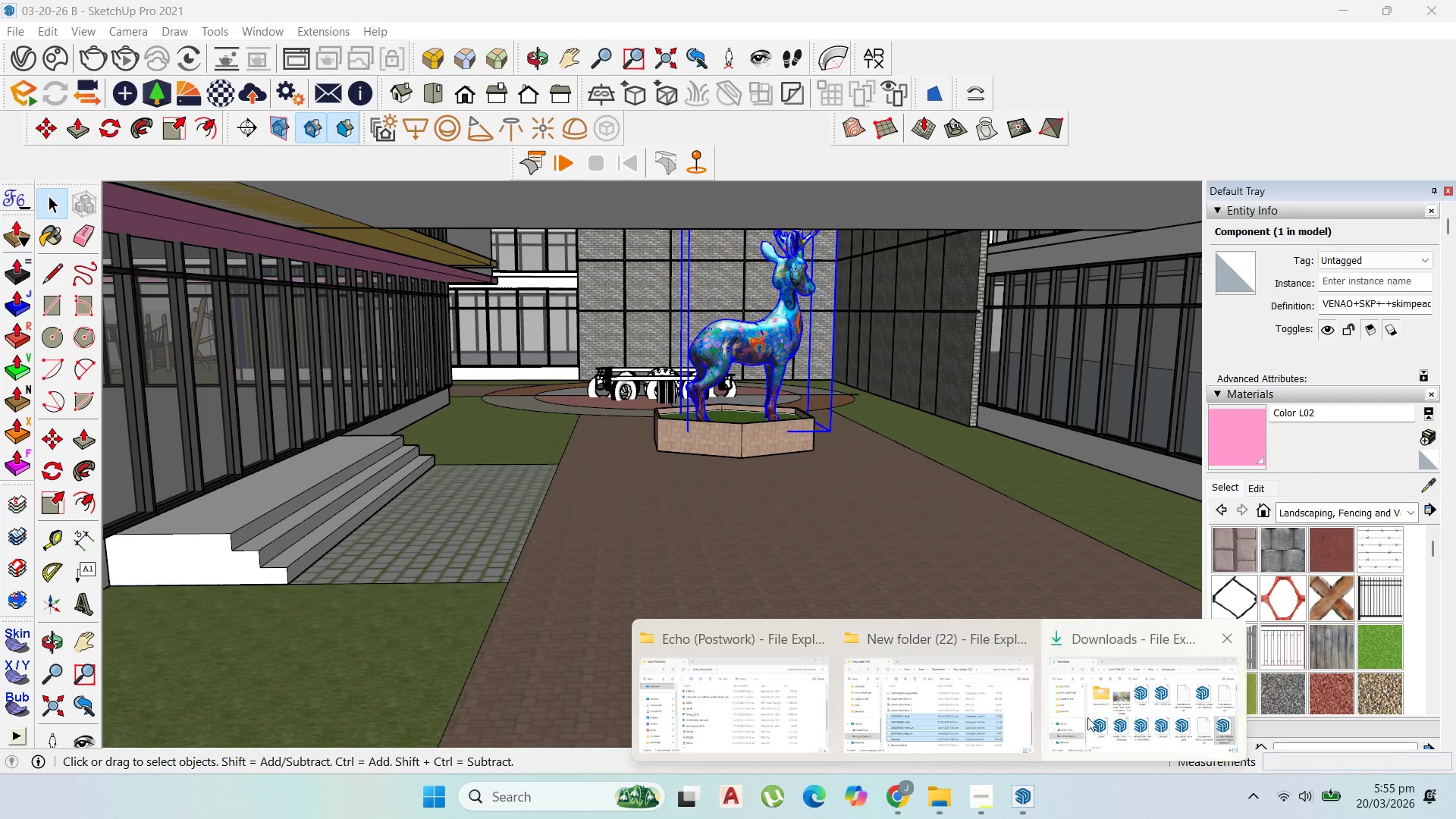 
left_click([1113, 717])
 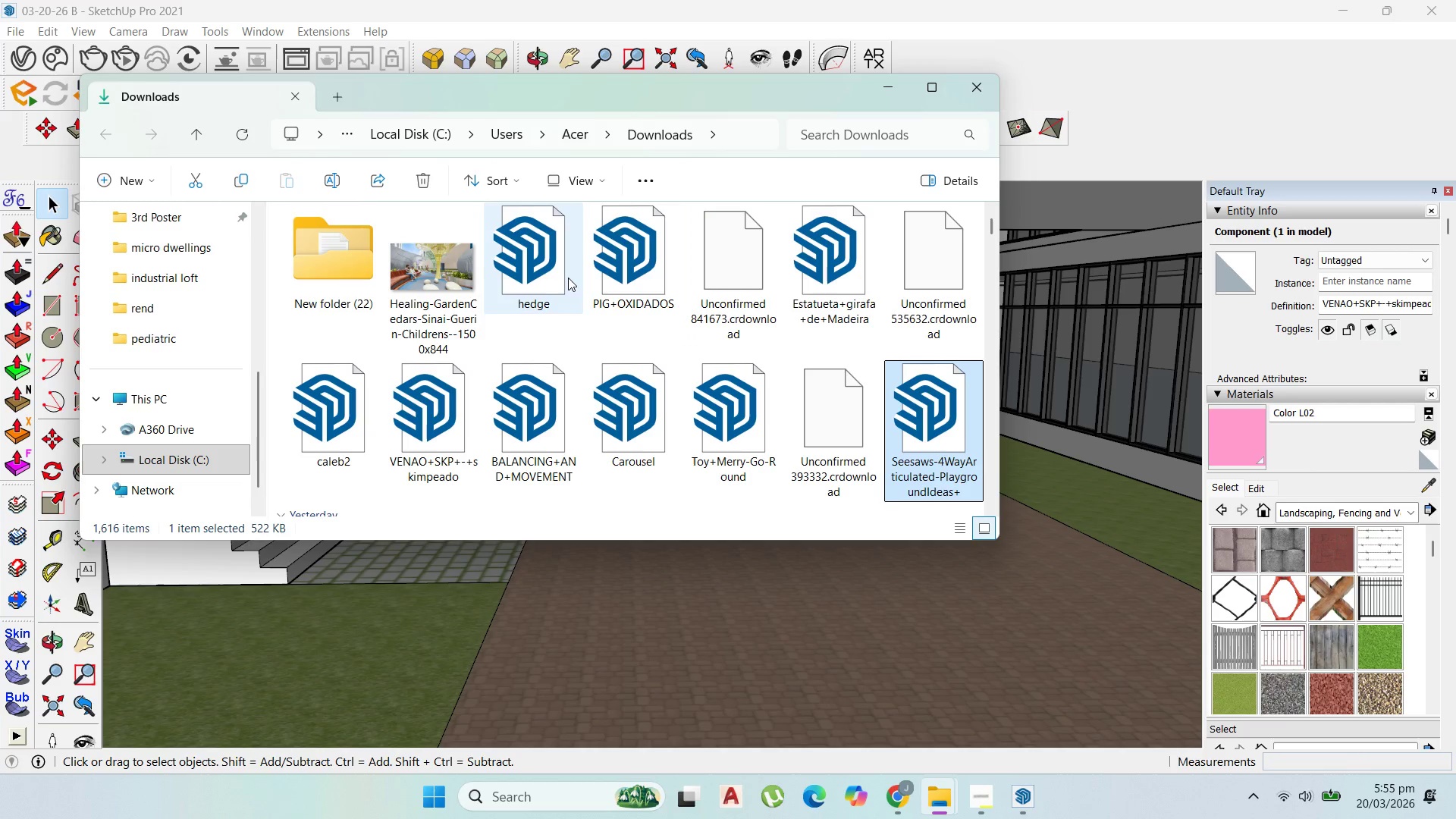 
left_click([568, 278])
 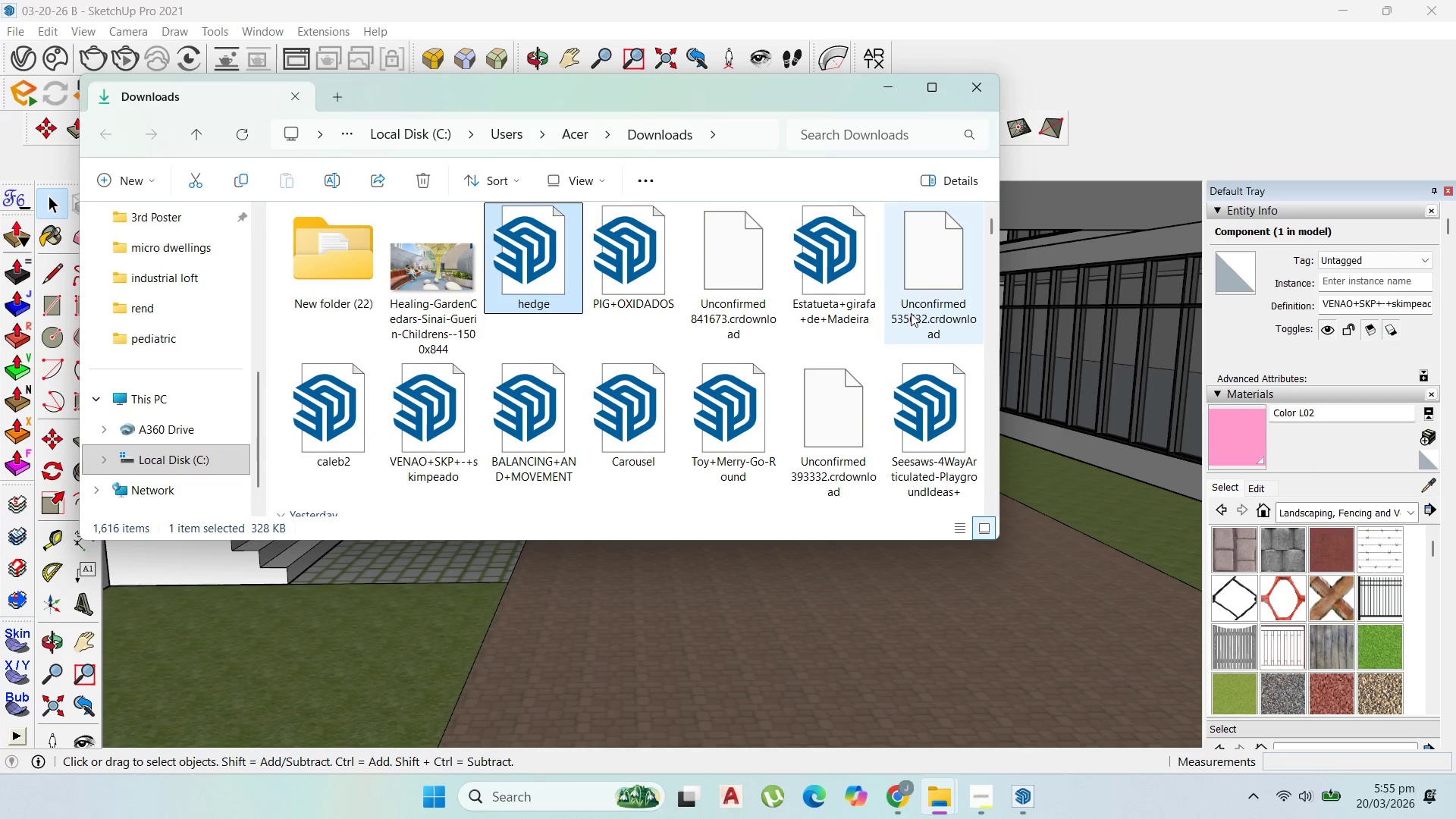 
left_click([906, 796])
 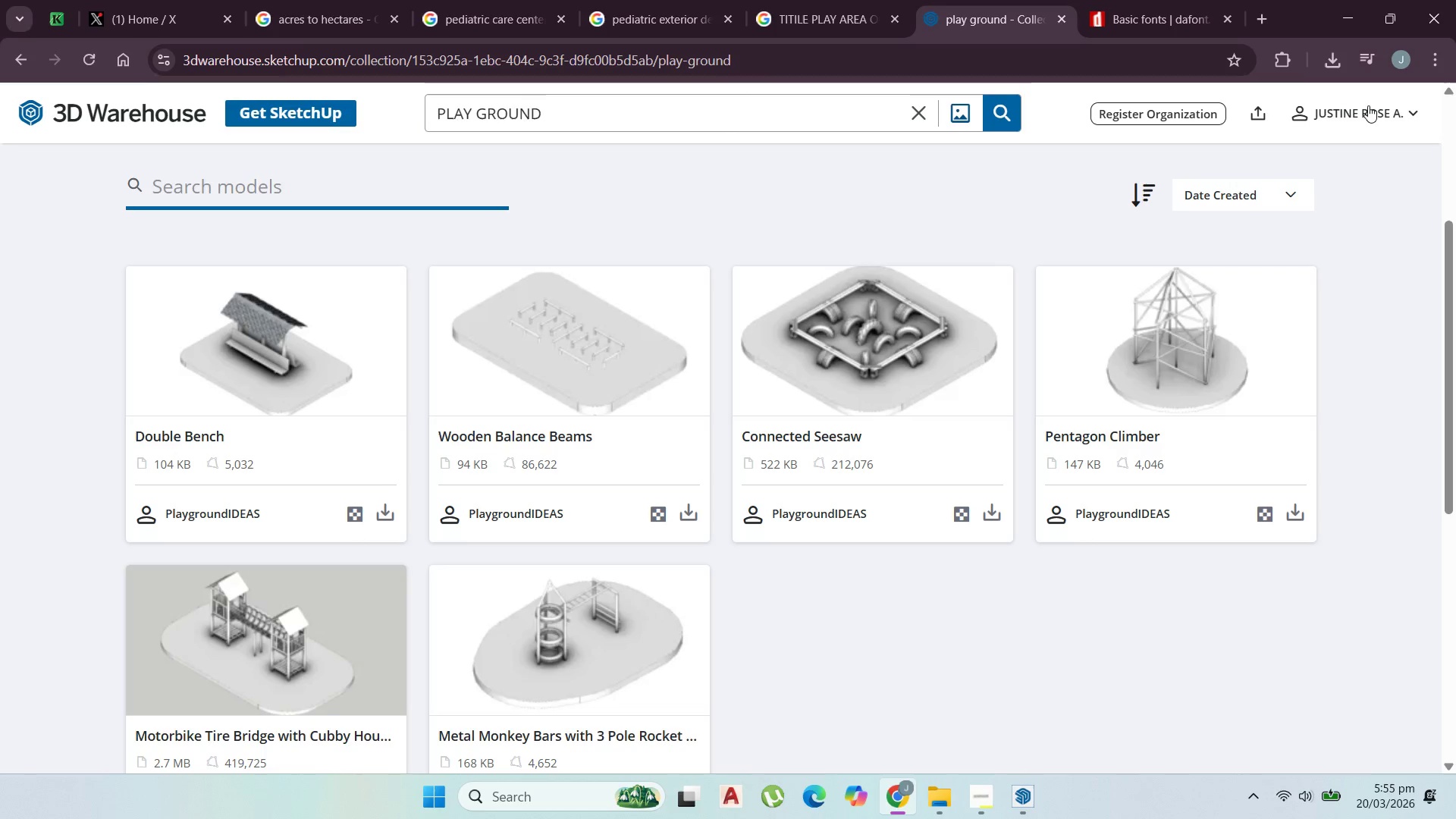 
left_click([1331, 57])
 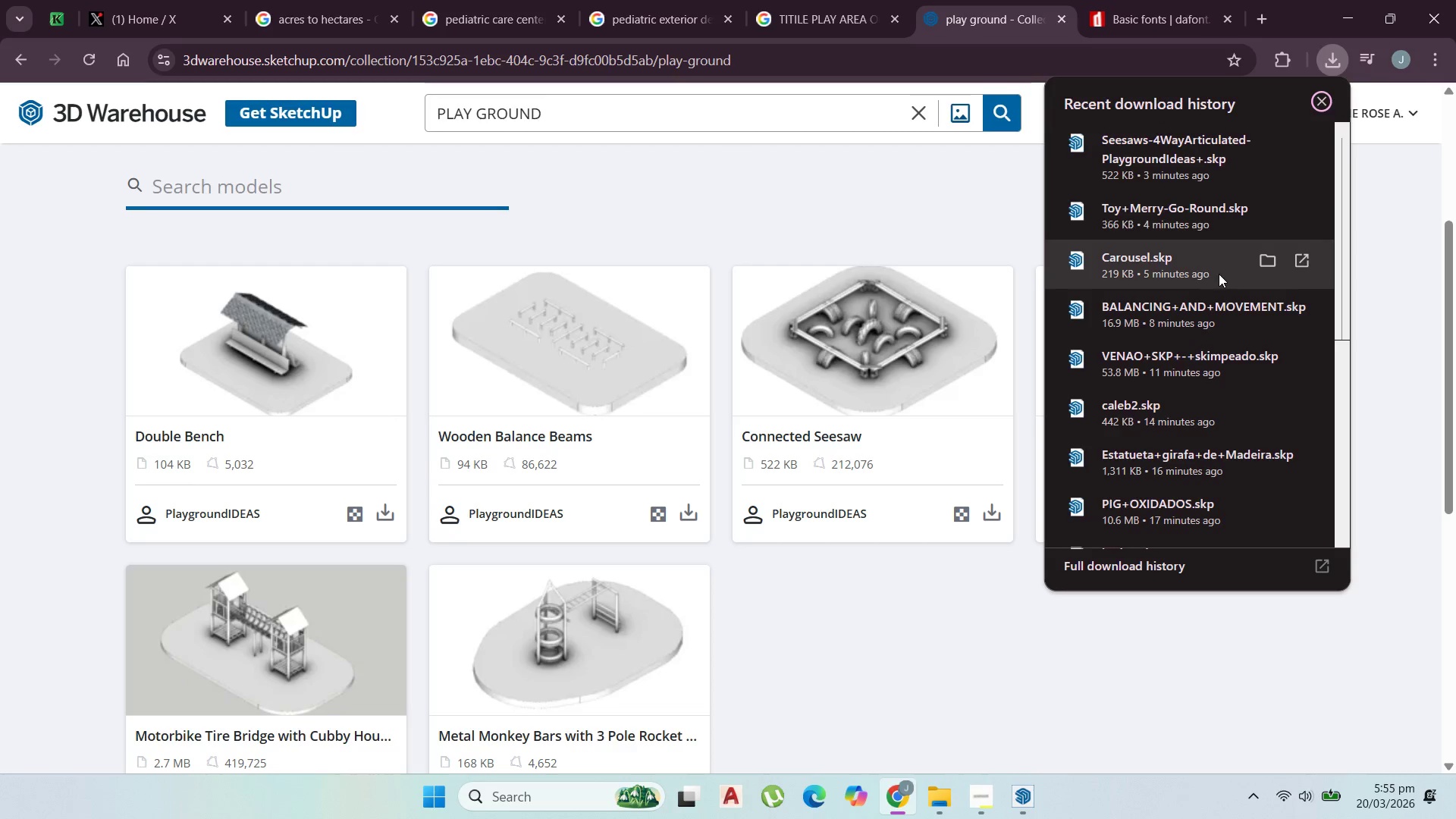 
wait(9.05)
 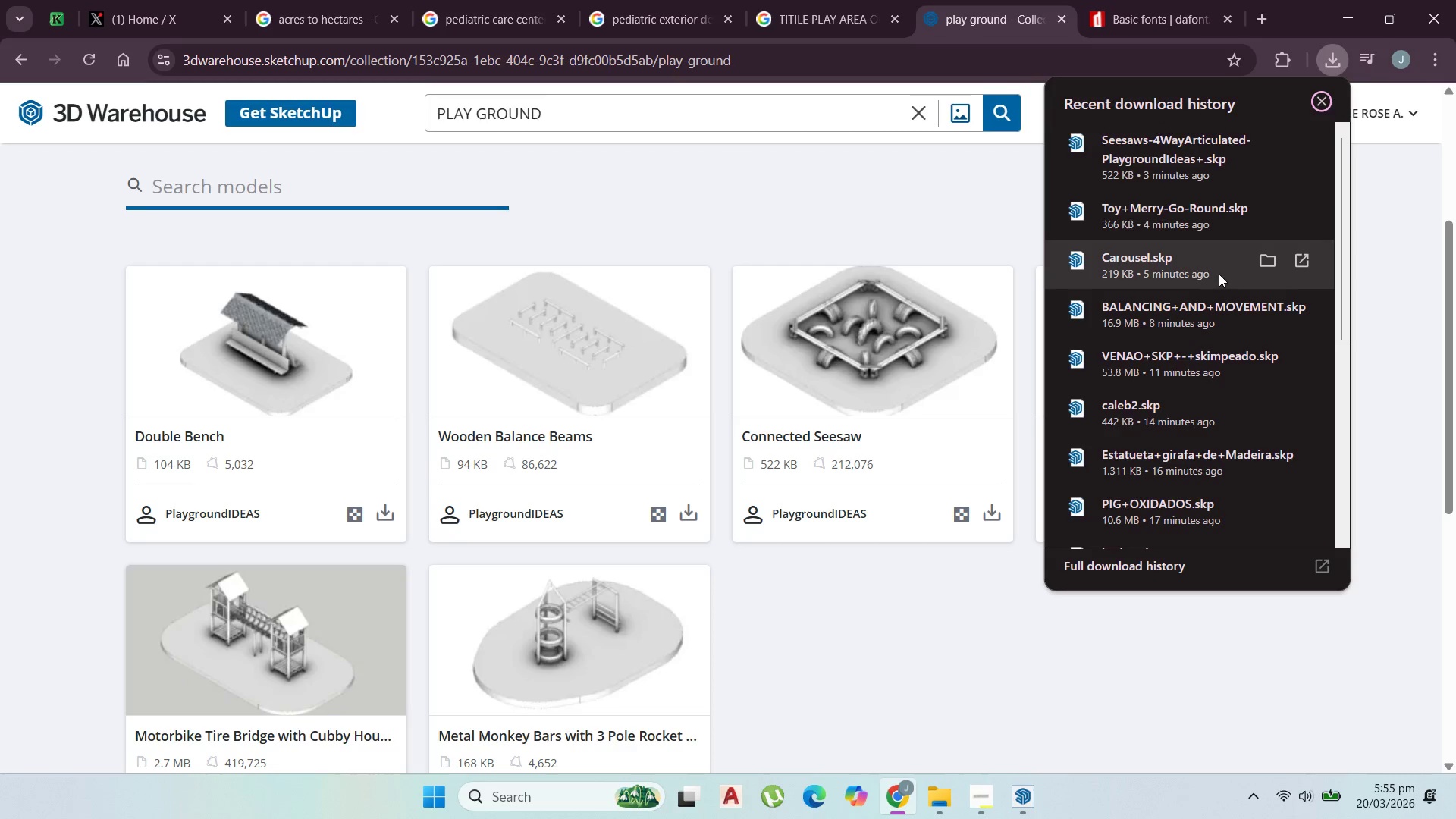 
left_click([1213, 372])
 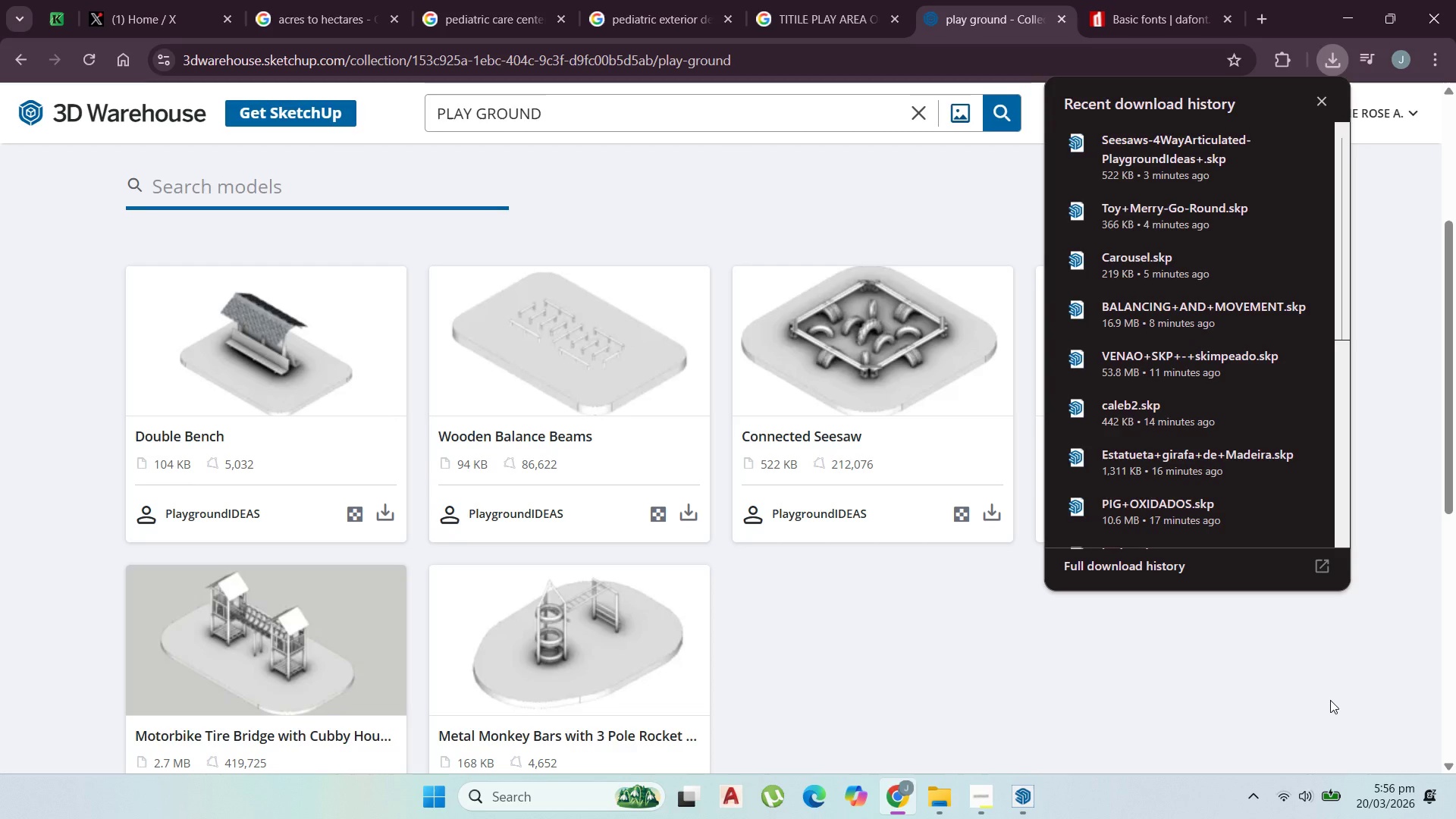 
wait(22.05)
 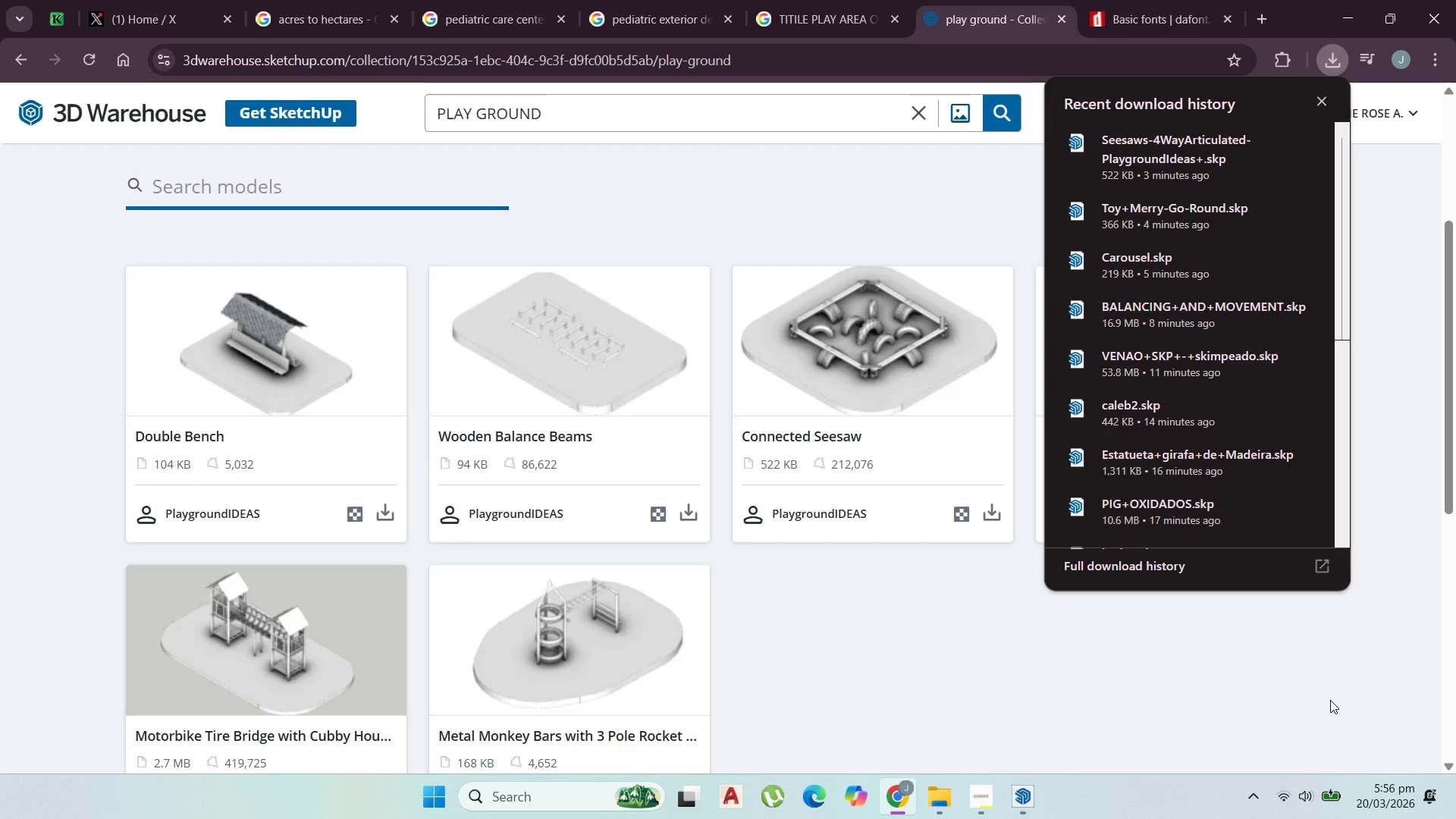 
scroll: coordinate [947, 668], scroll_direction: down, amount: 6.0
 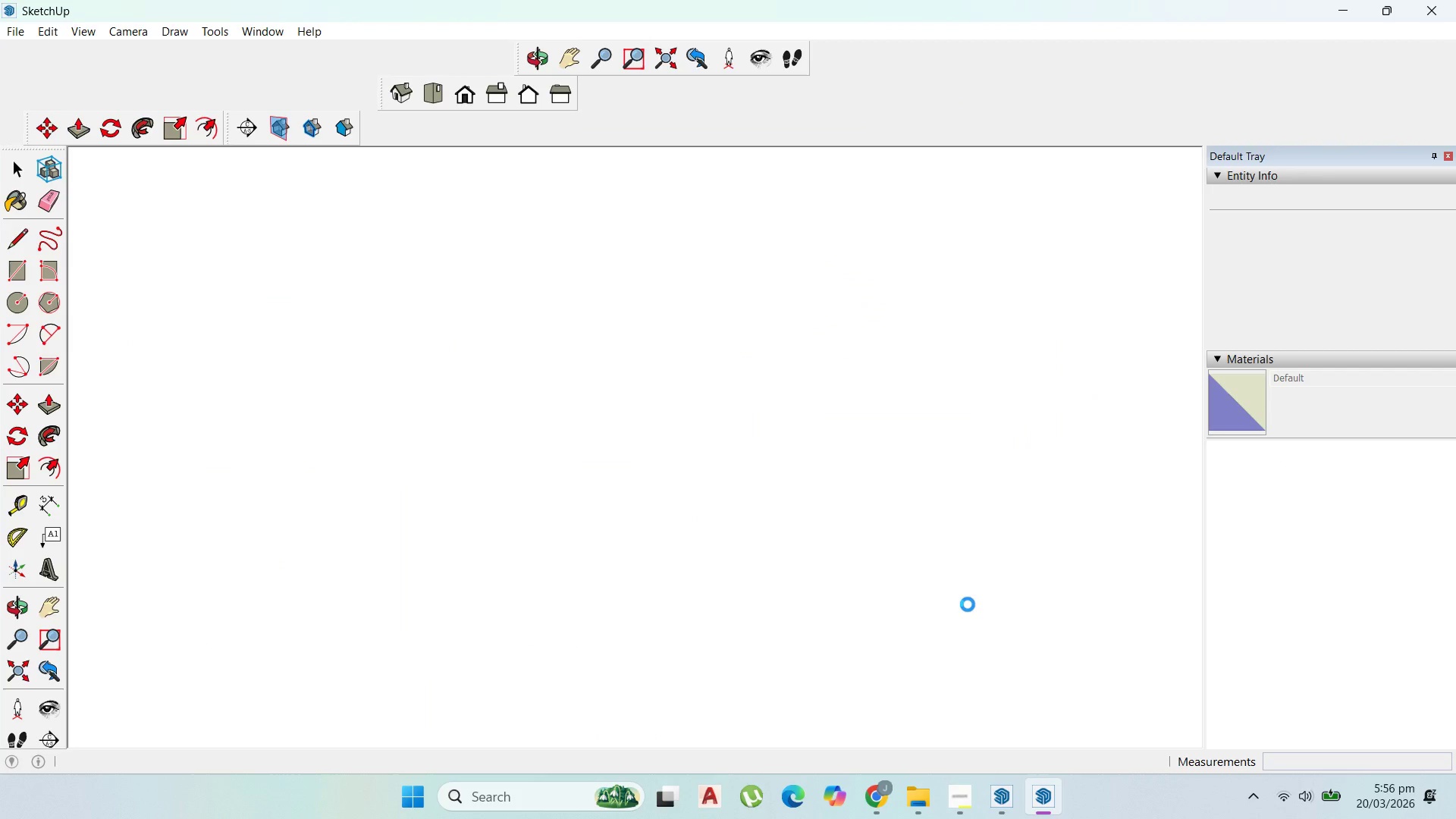 
left_click_drag(start_coordinate=[968, 604], to_coordinate=[893, 531])
 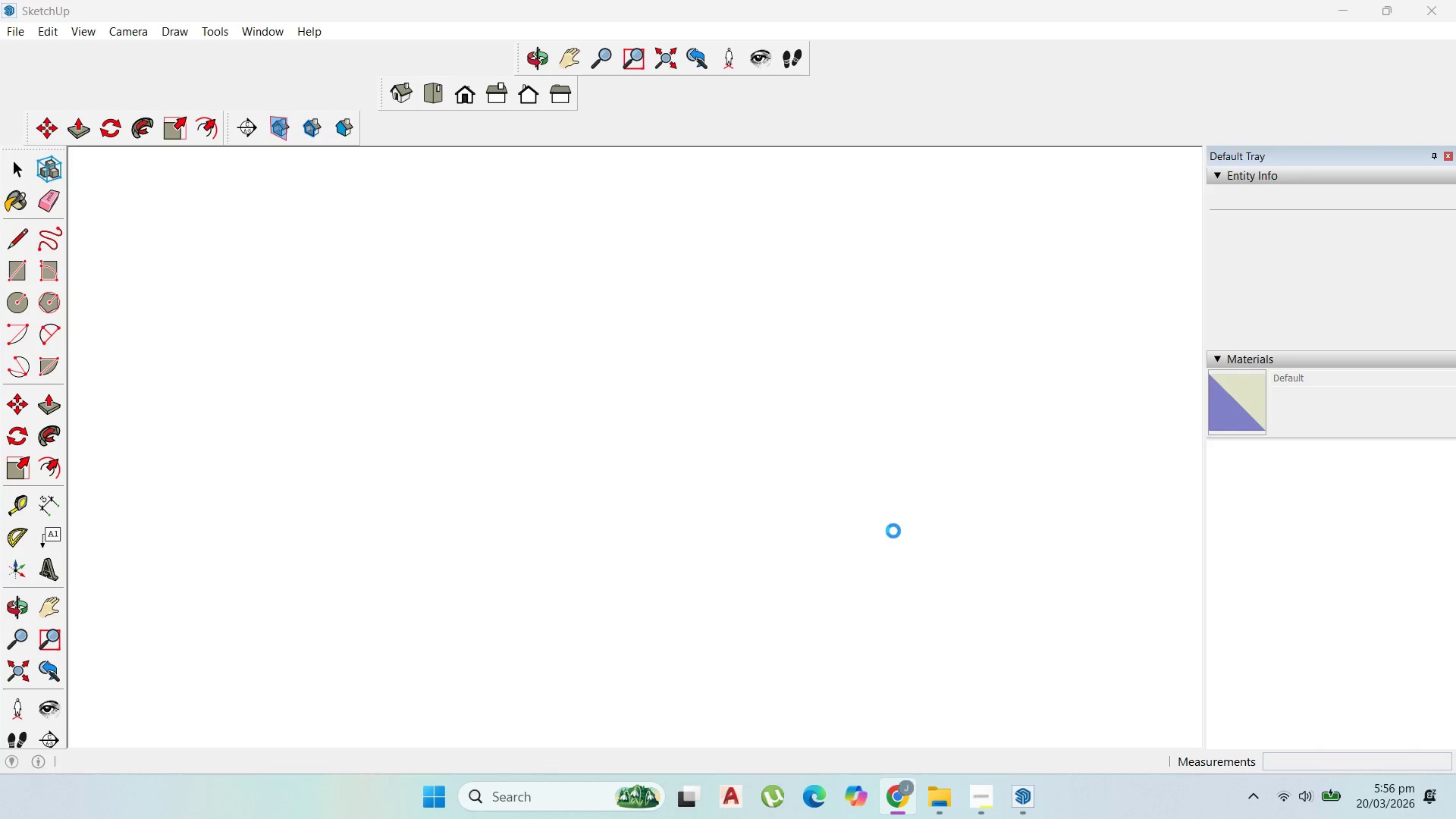 
left_click([893, 531])
 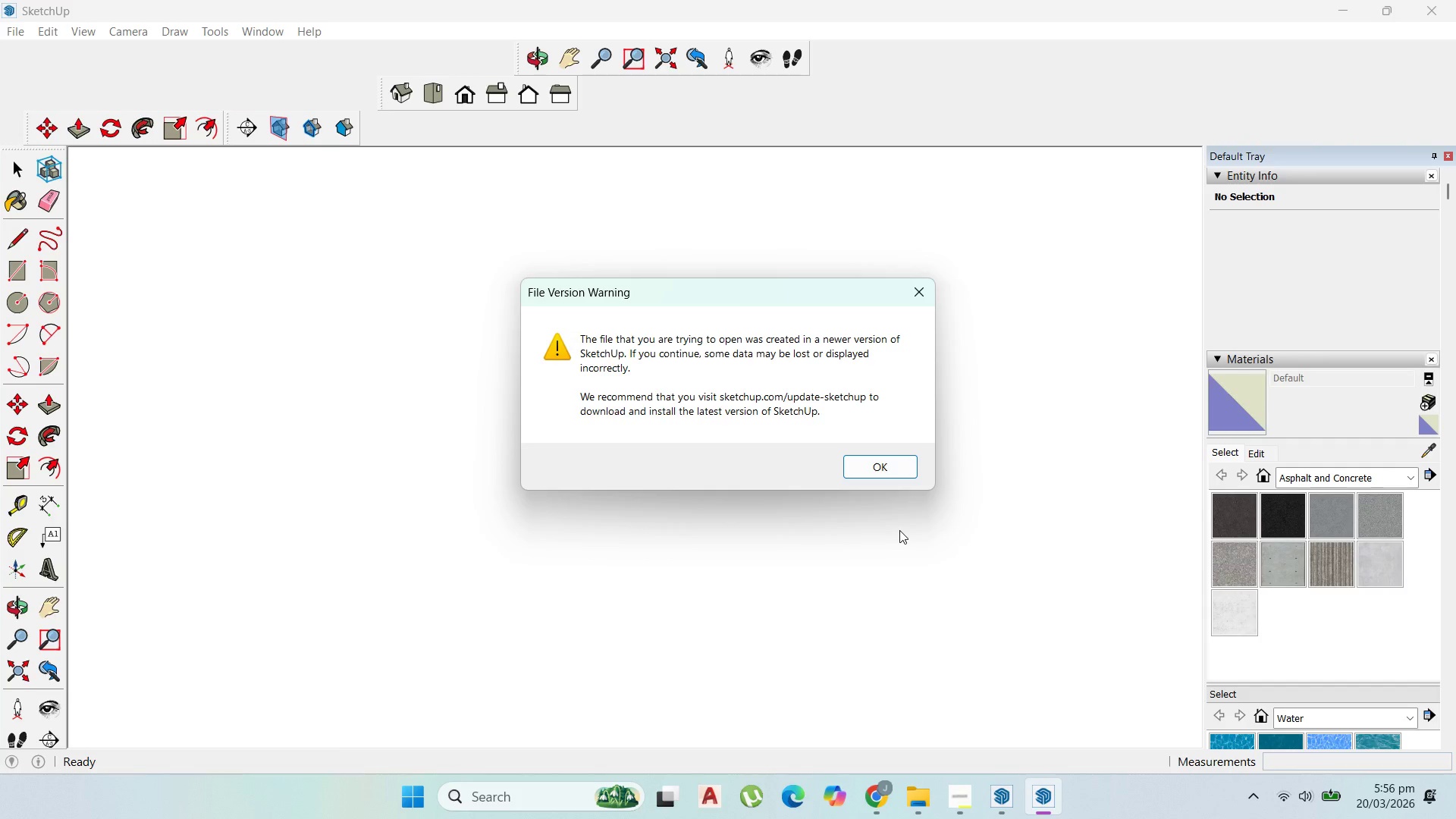 
wait(15.39)
 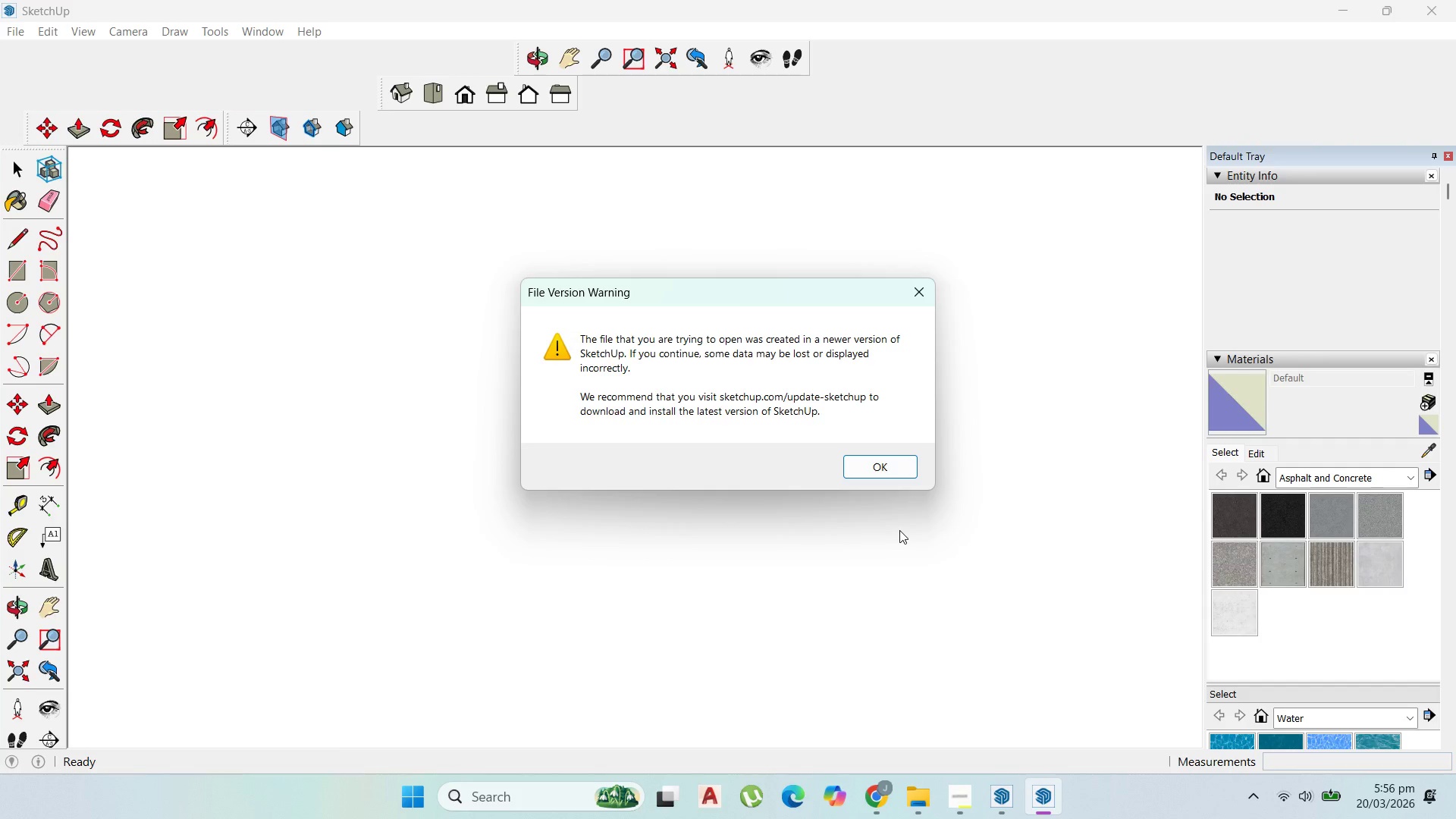 
left_click([1449, 5])
 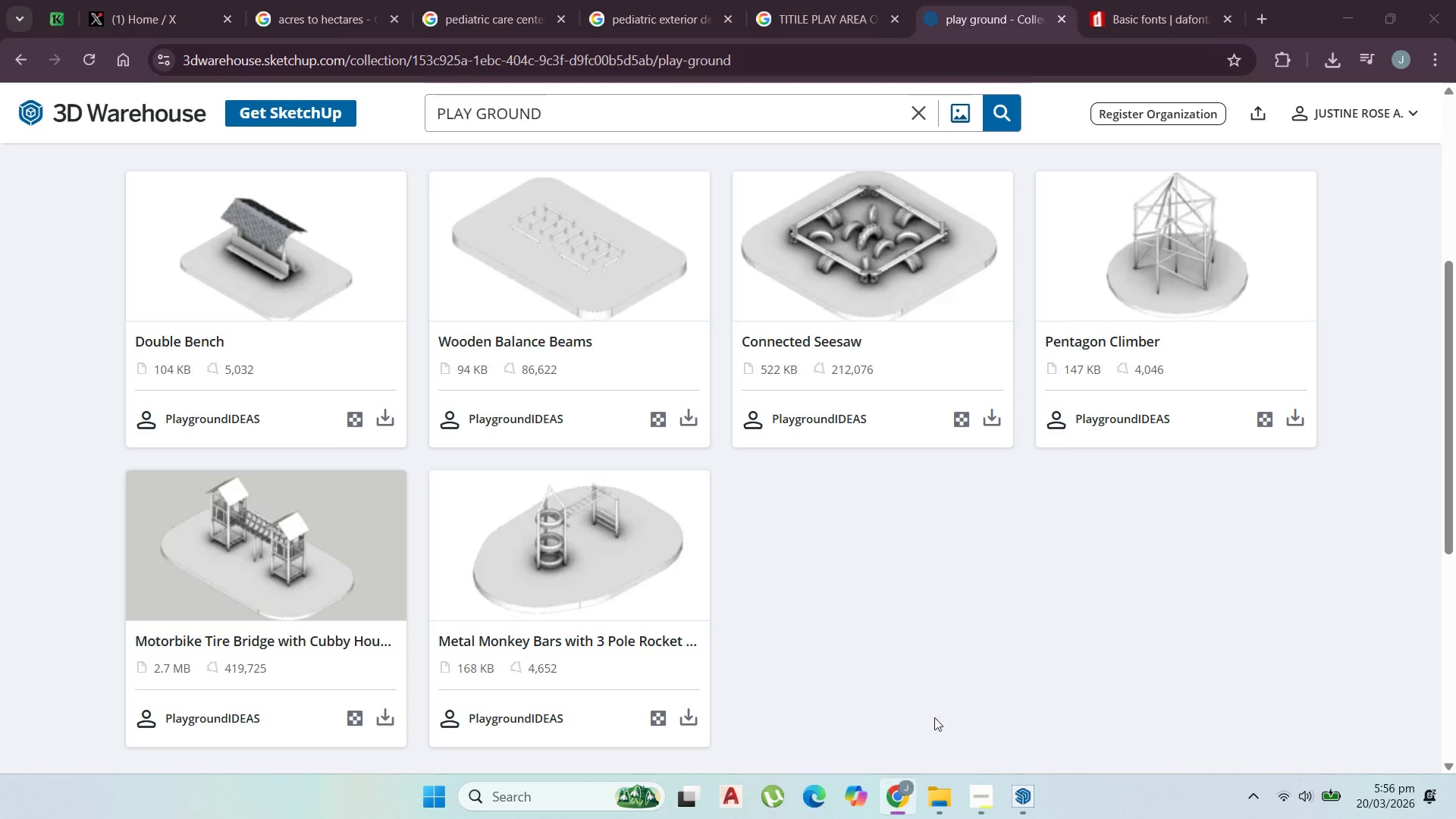 
left_click([1037, 818])
 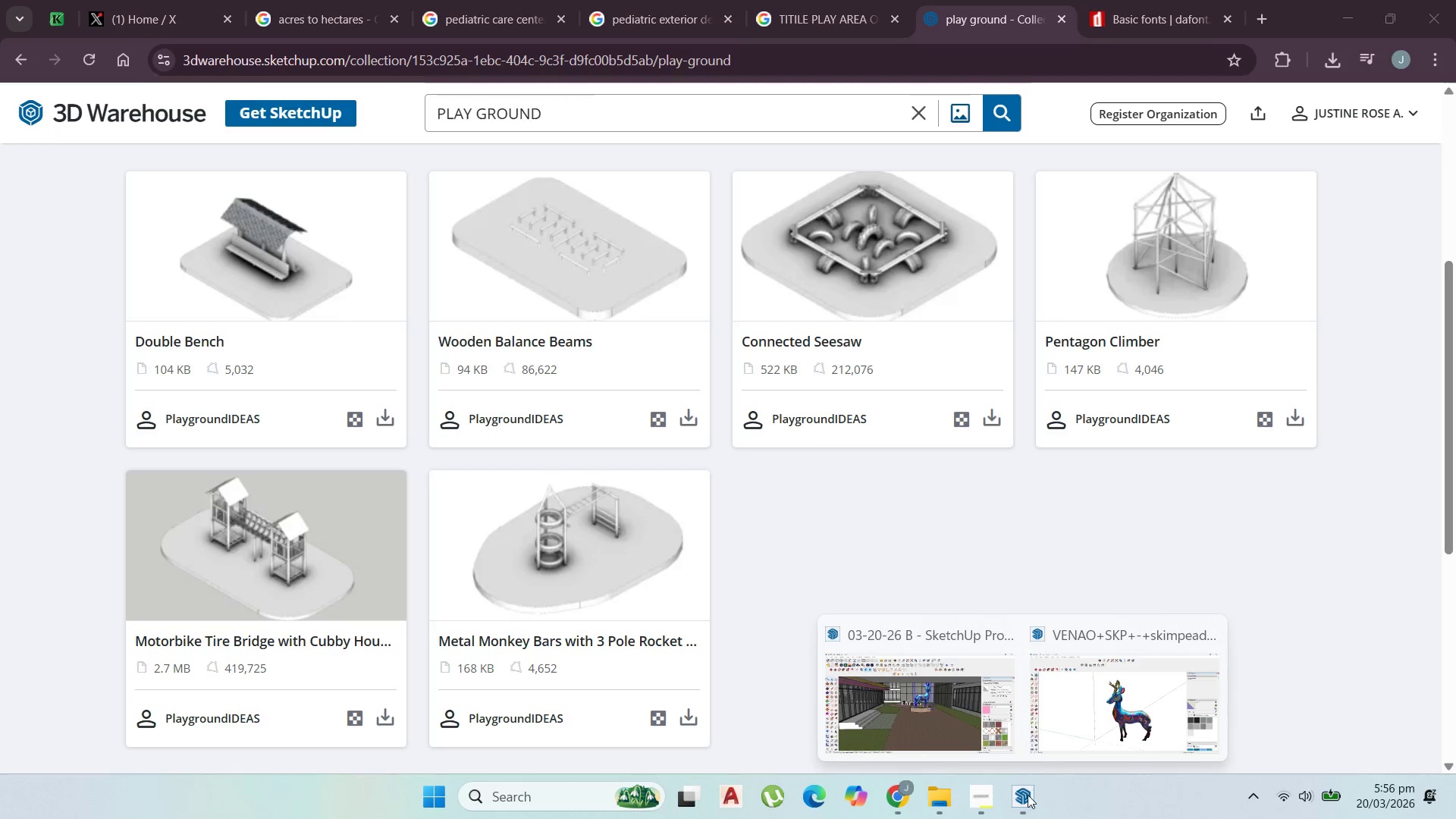 
left_click([1085, 726])
 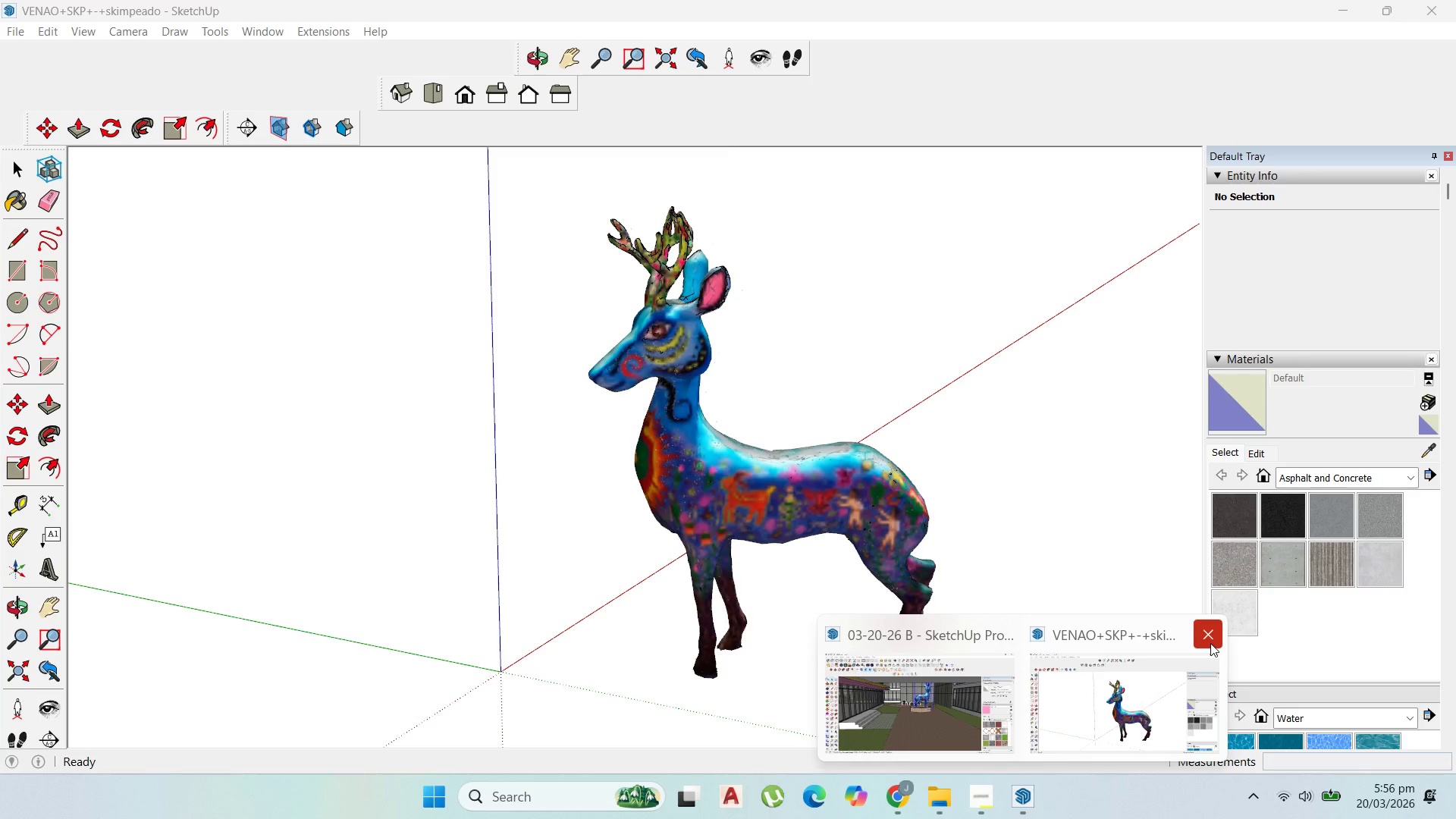 
wait(12.7)
 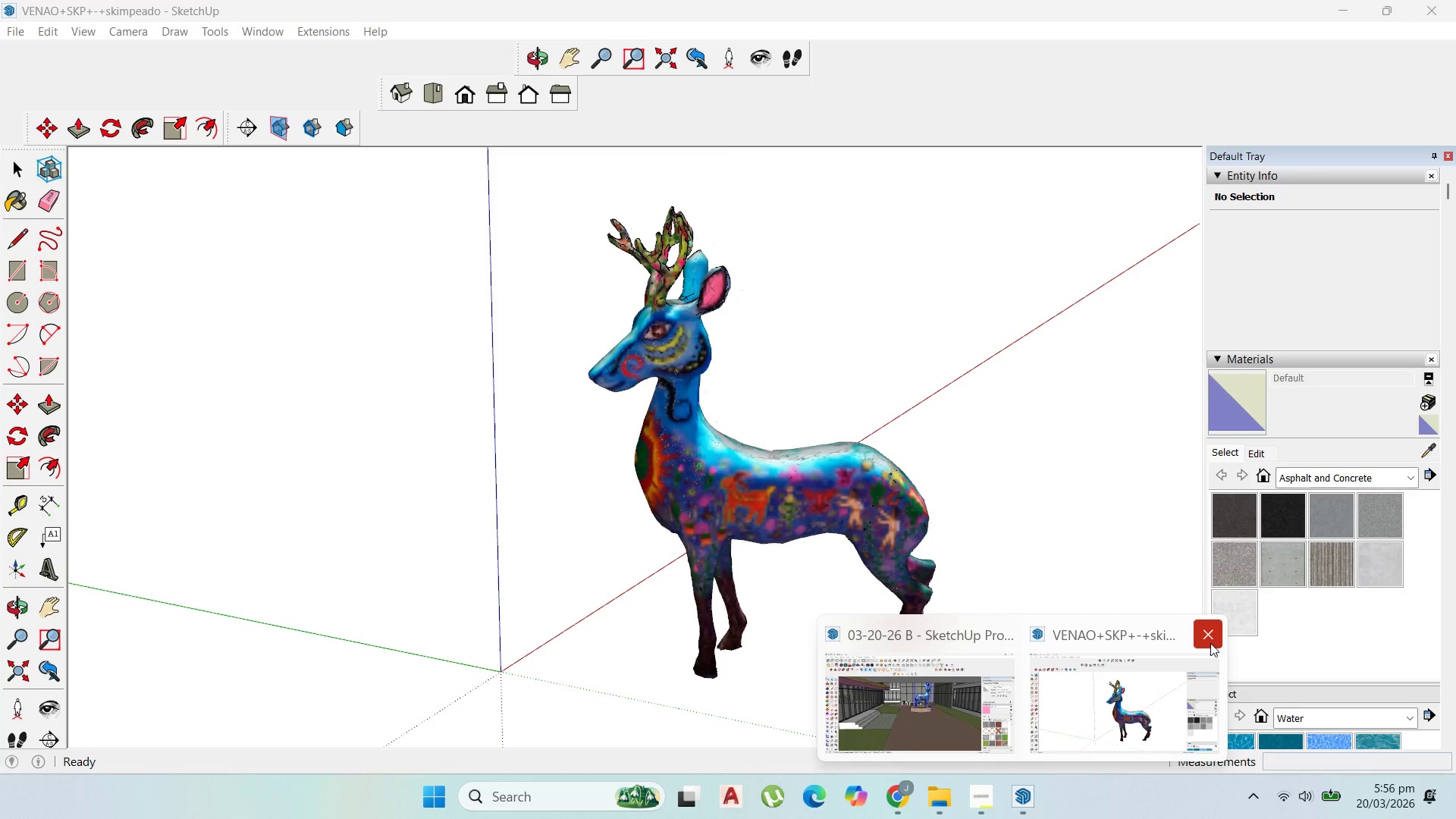 
left_click([912, 501])
 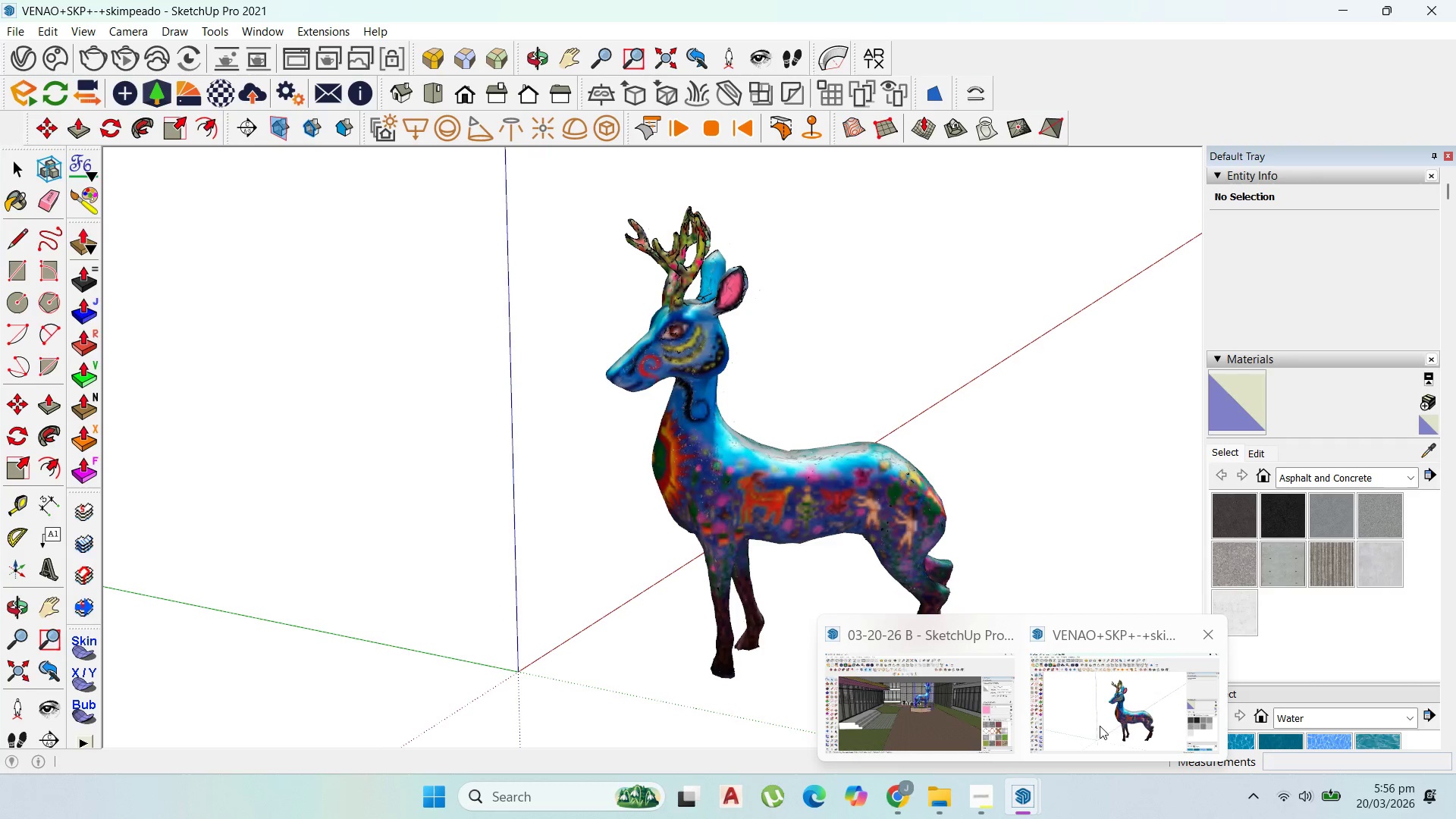 
left_click([1210, 635])
 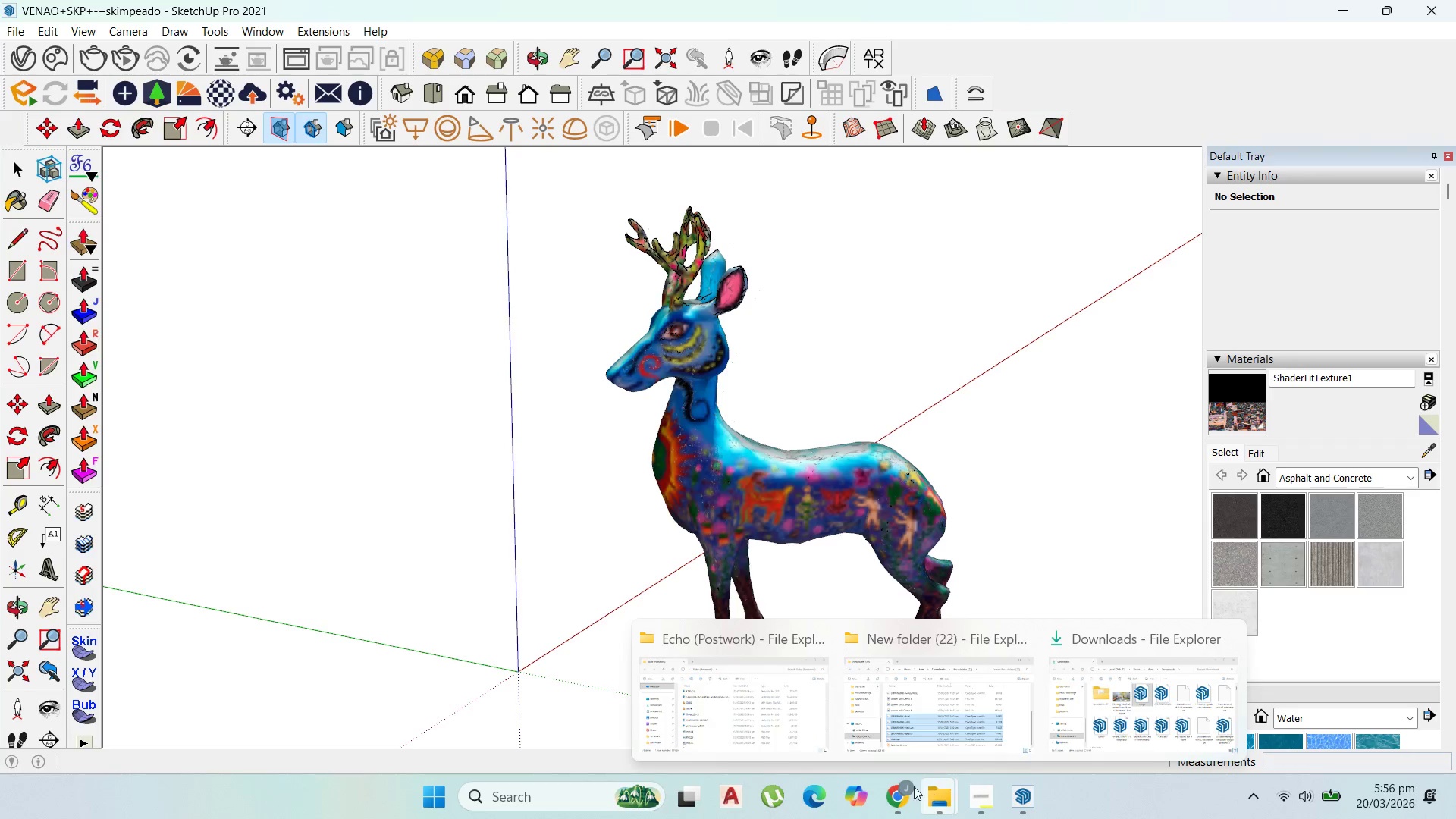 
left_click([924, 709])
 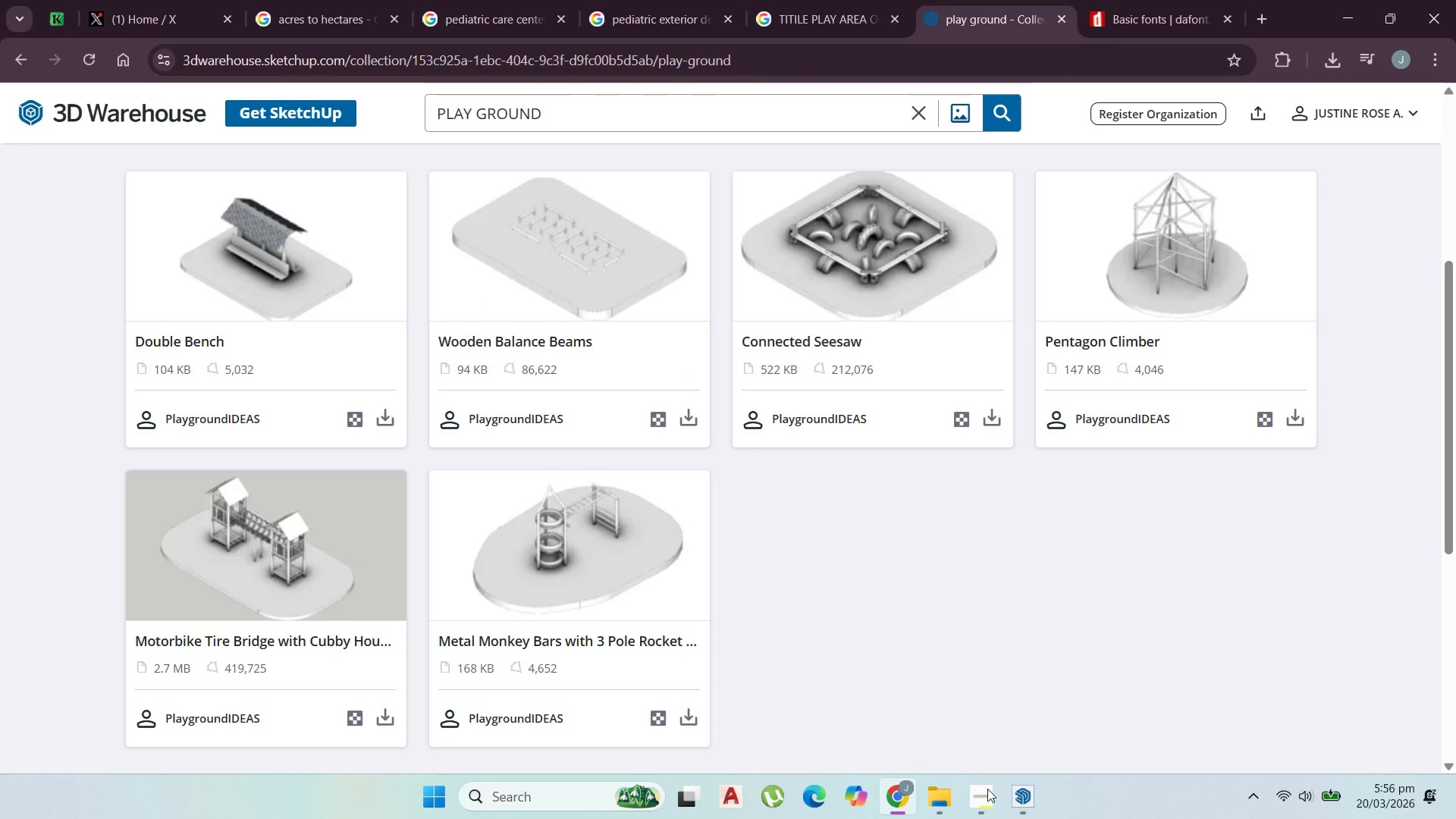 
left_click([990, 789])